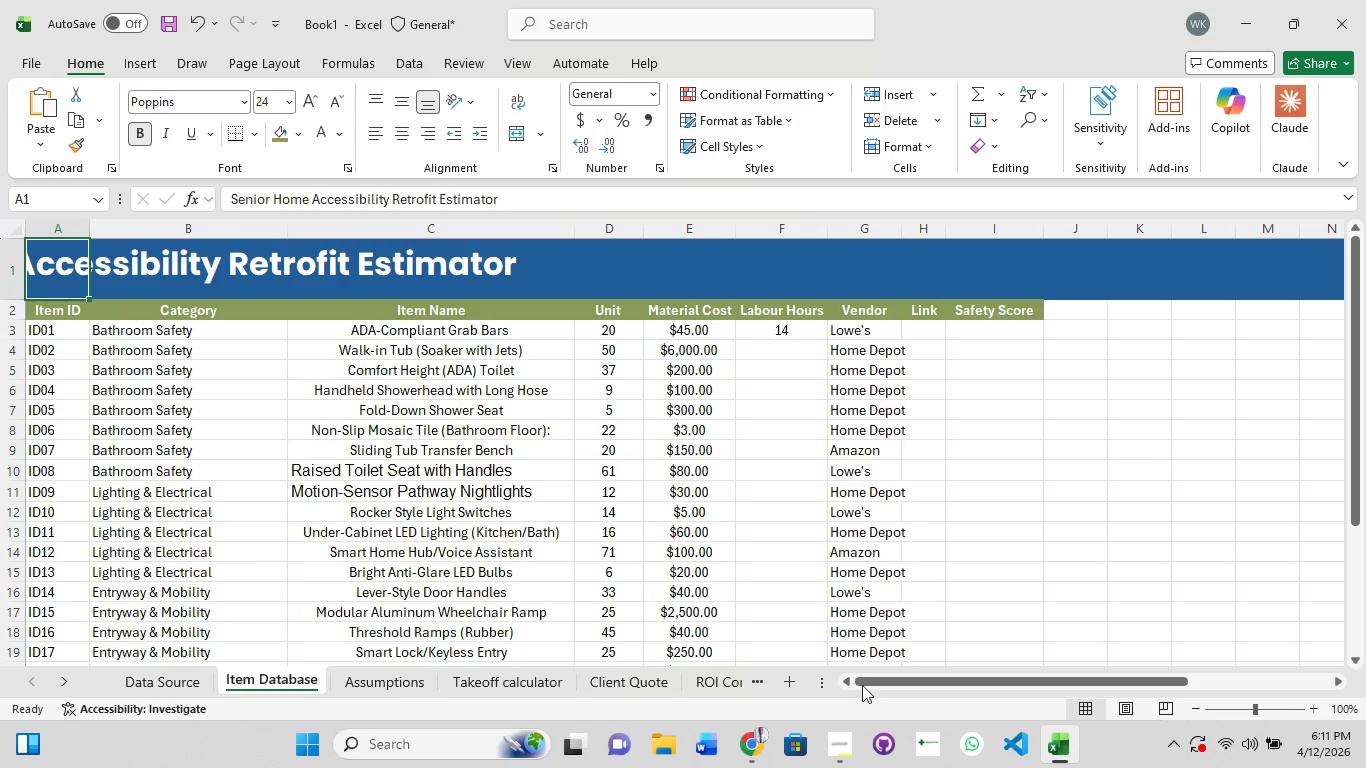 
left_click_drag(start_coordinate=[876, 684], to_coordinate=[813, 681])
 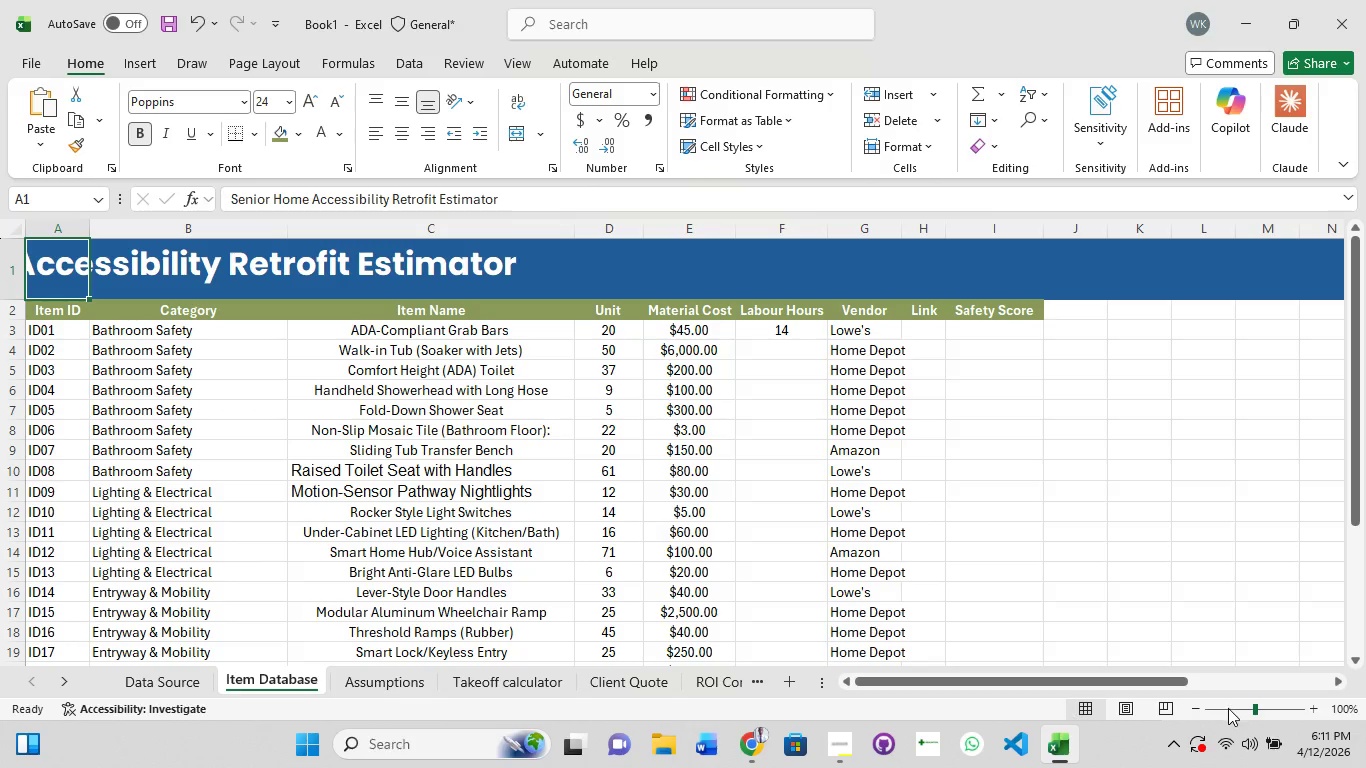 
left_click([1228, 708])
 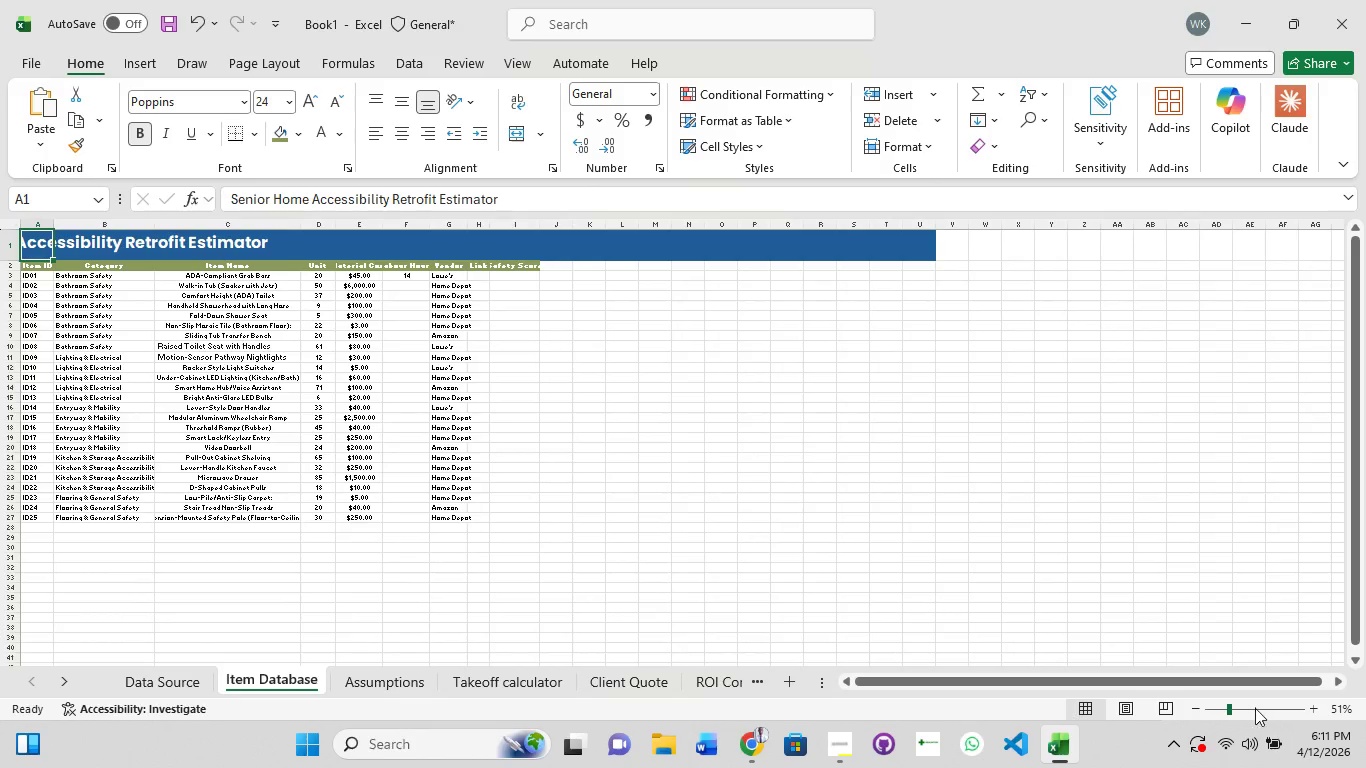 
left_click([1252, 707])
 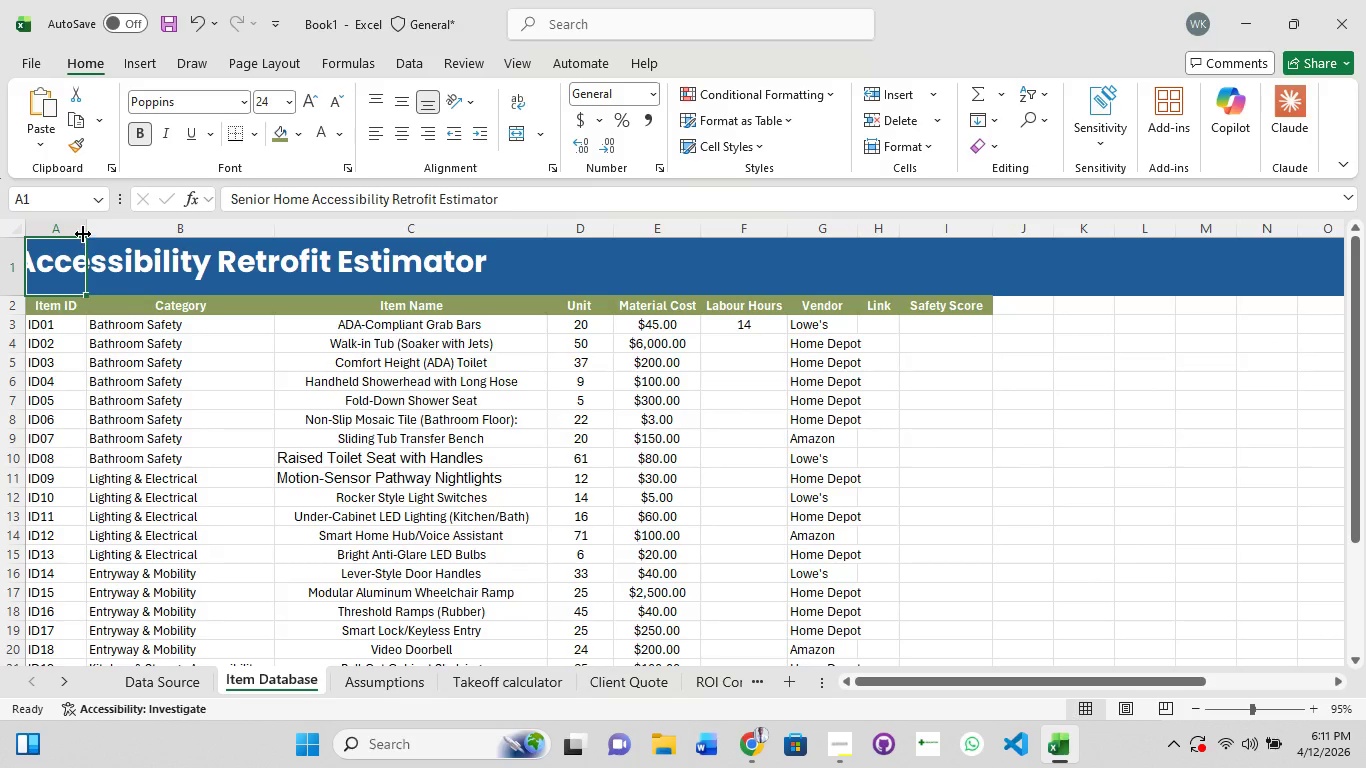 
double_click([71, 269])
 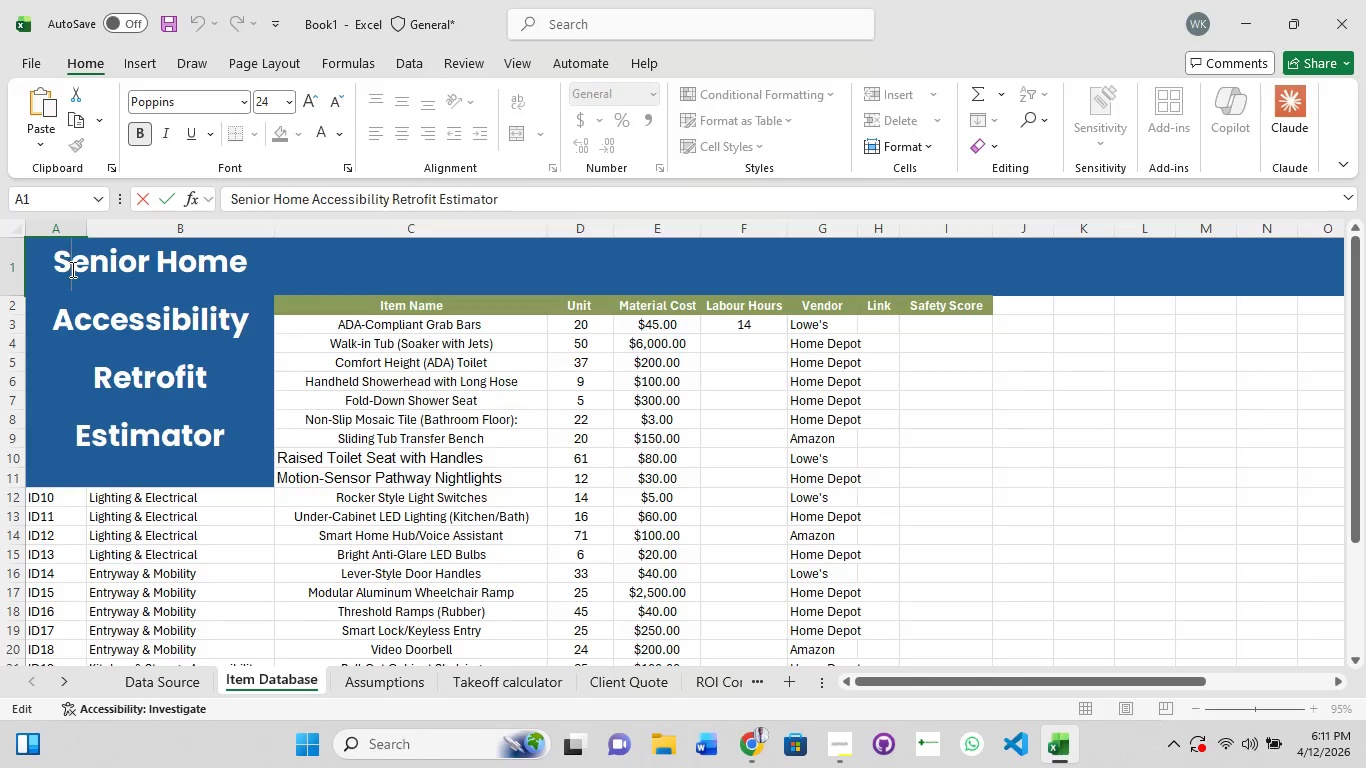 
key(Shift+A)
 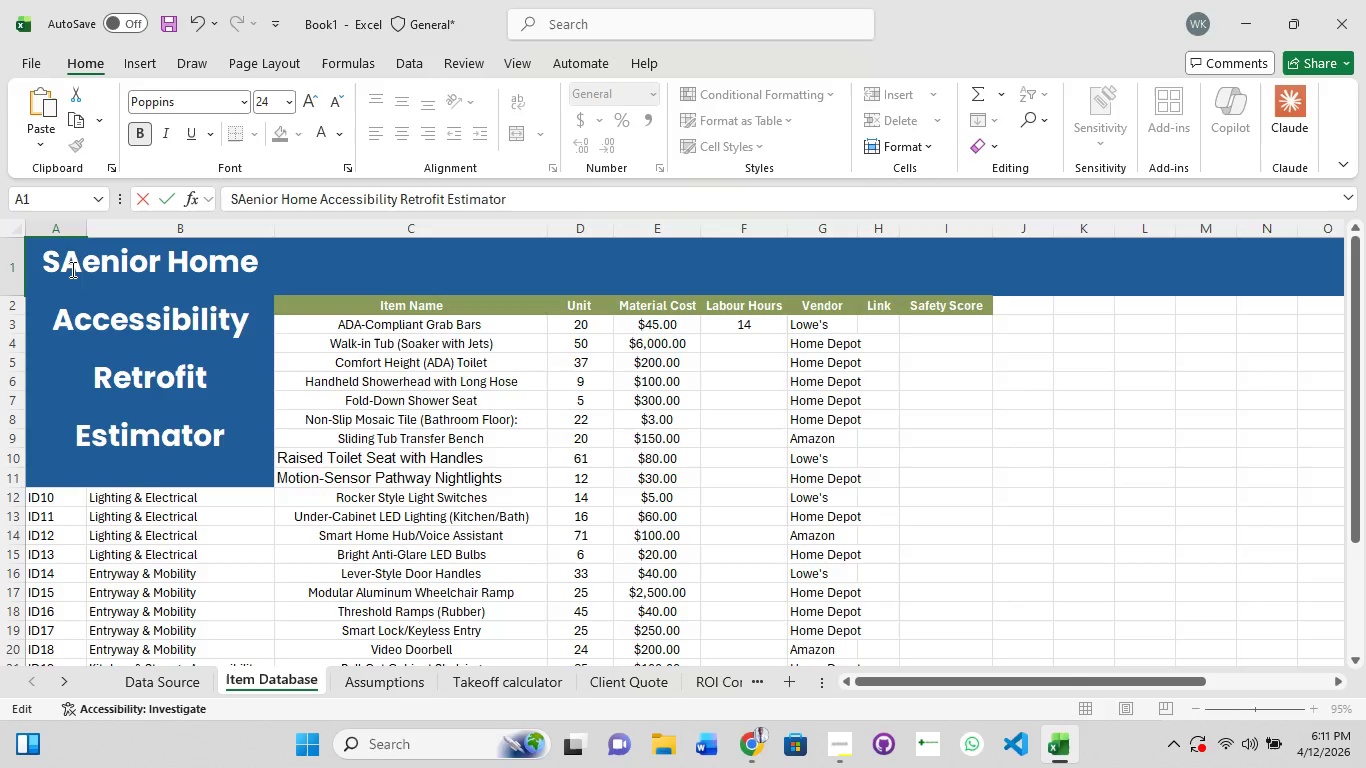 
key(Control+Z)
 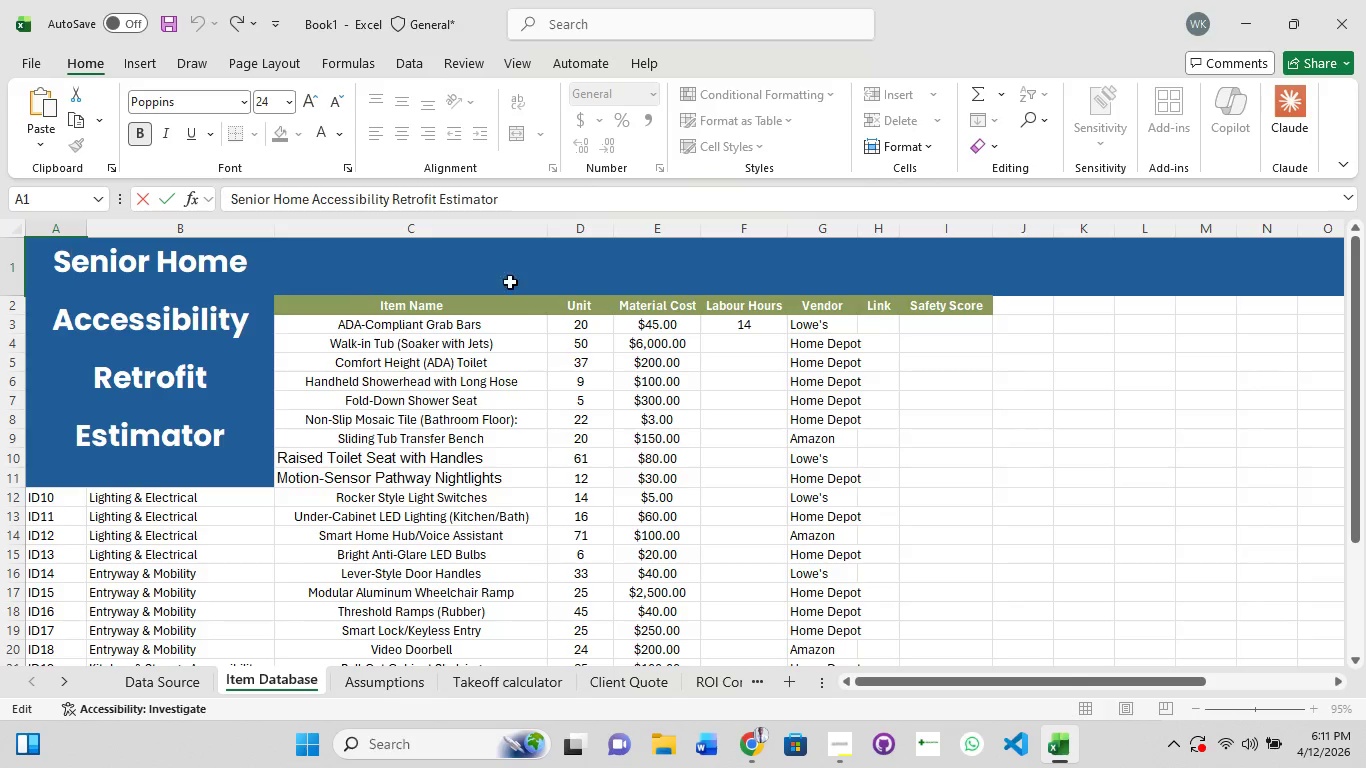 
left_click([730, 290])
 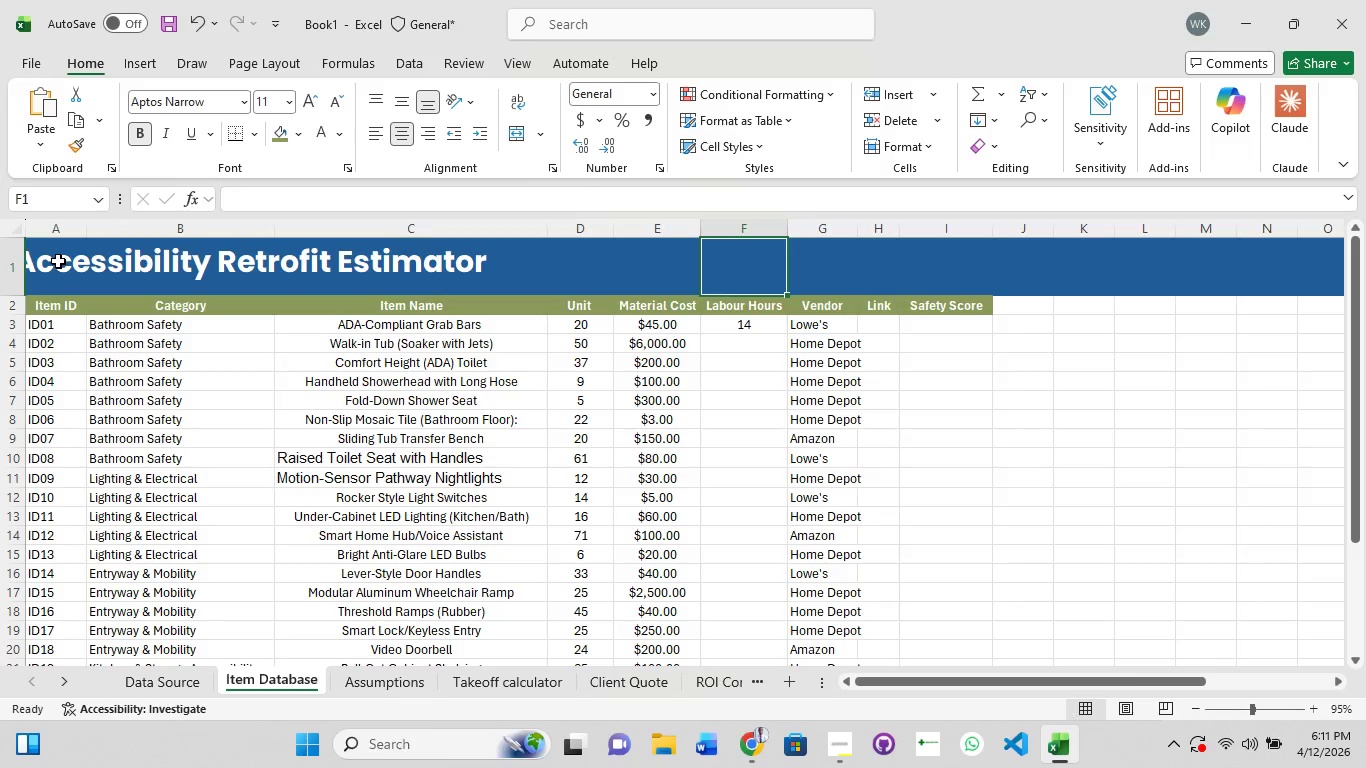 
left_click([58, 261])
 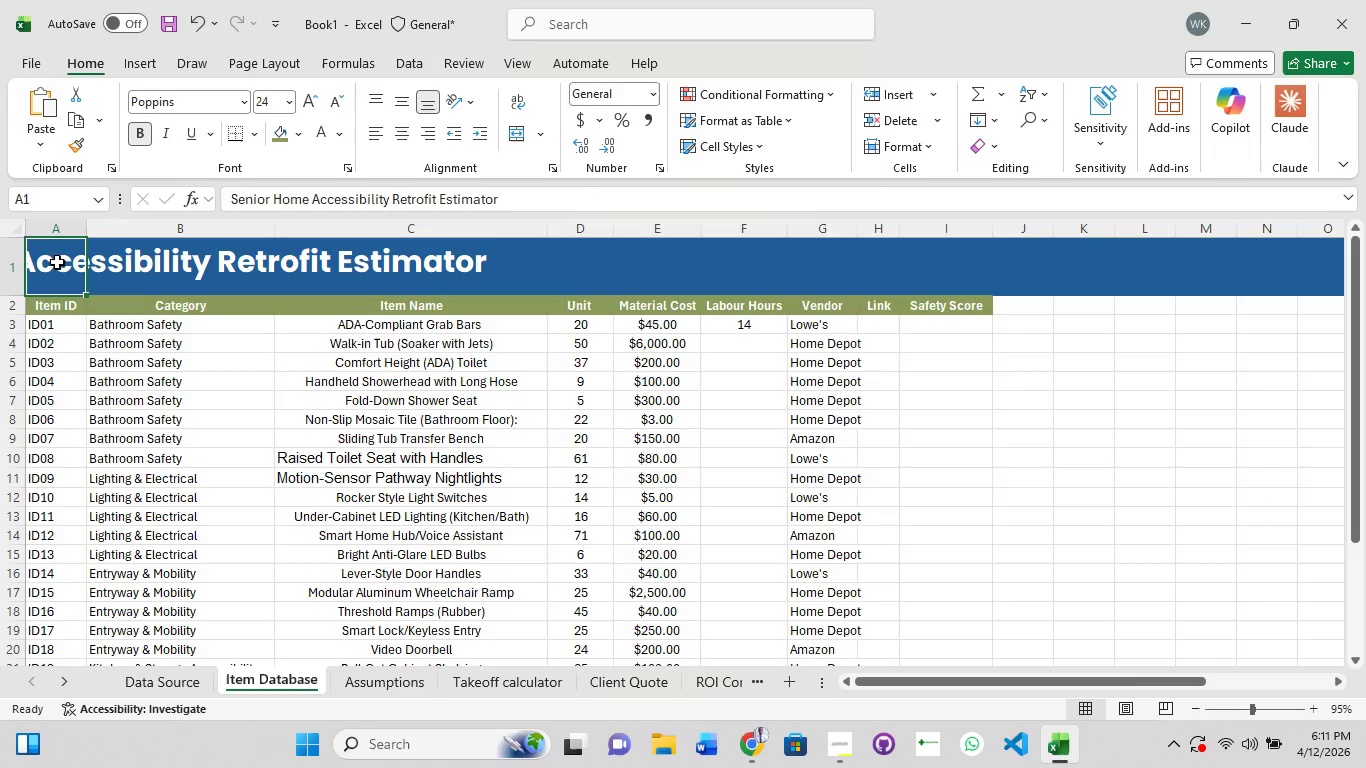 
hold_key(key=ShiftLeft, duration=1.5)
left_click([260, 278])
 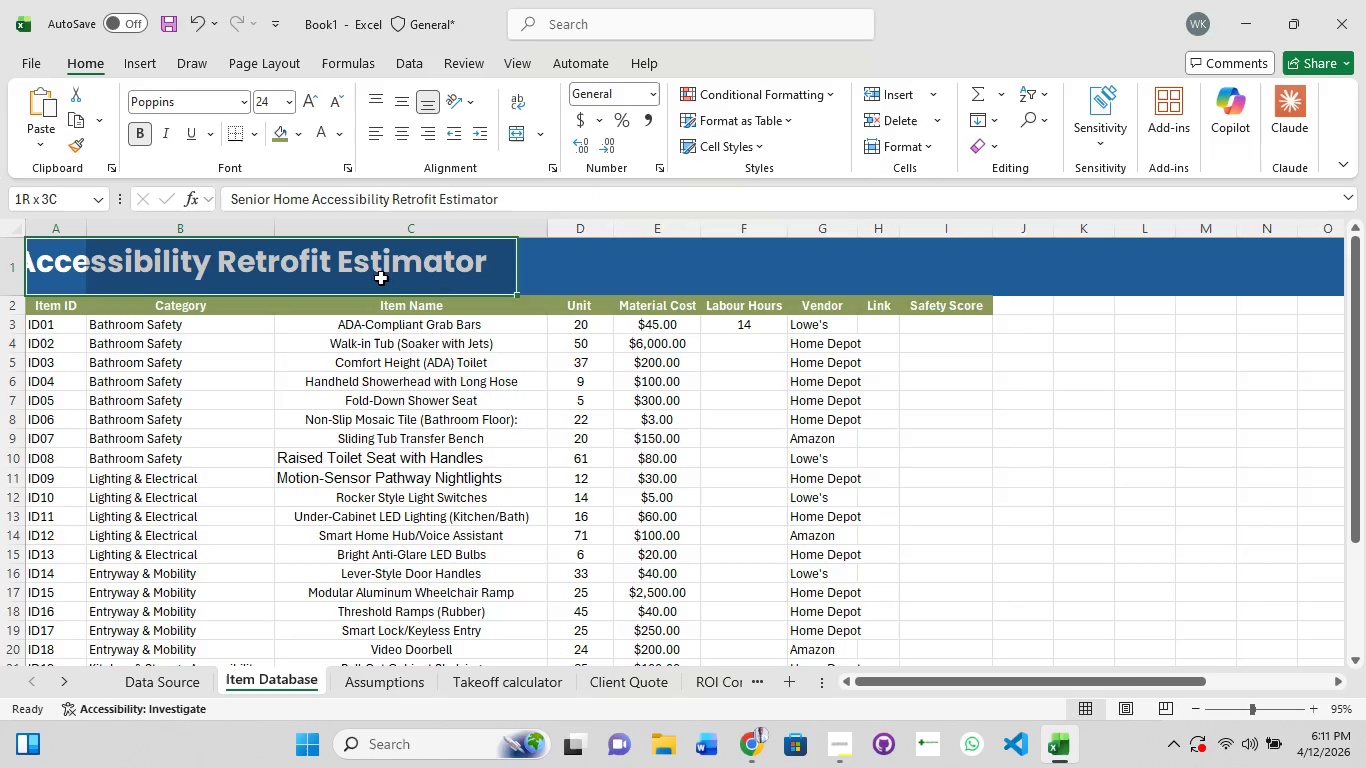 
left_click([381, 278])
 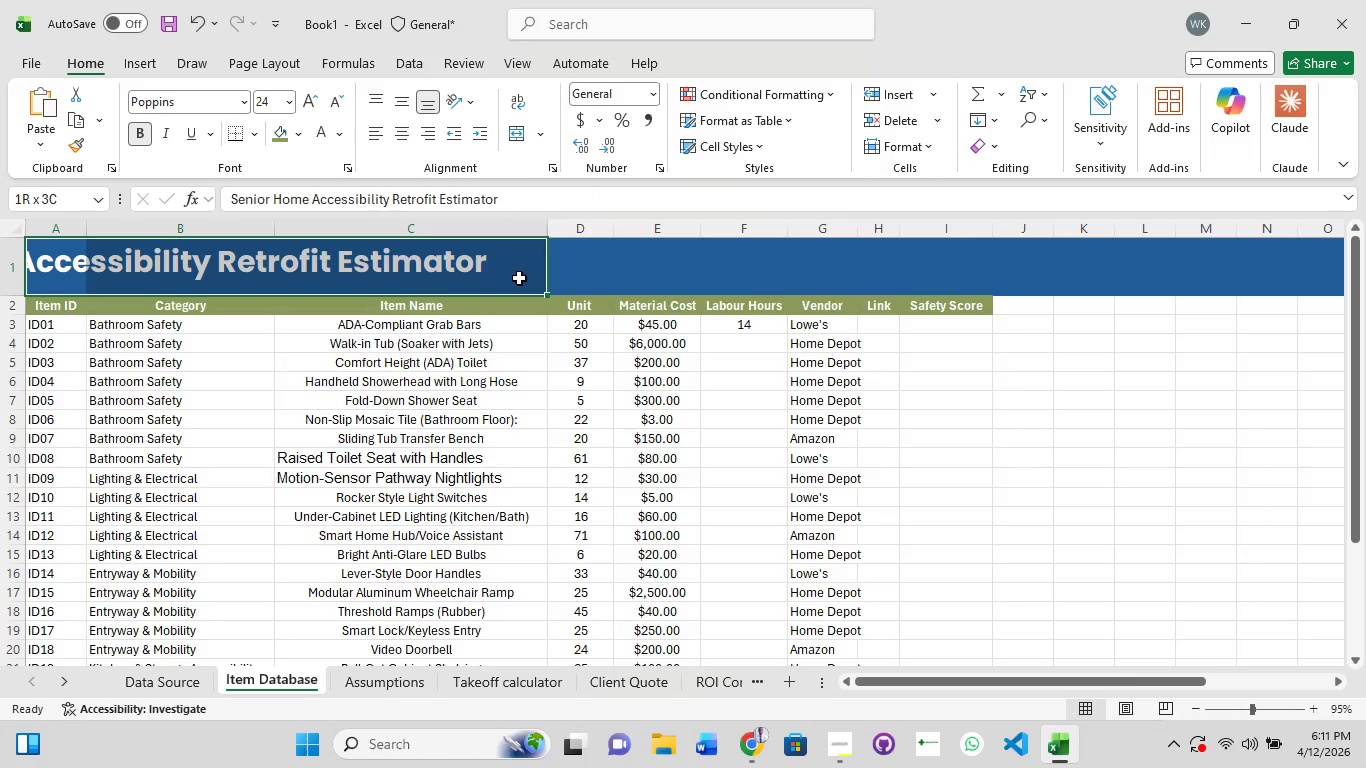 
left_click([519, 278])
 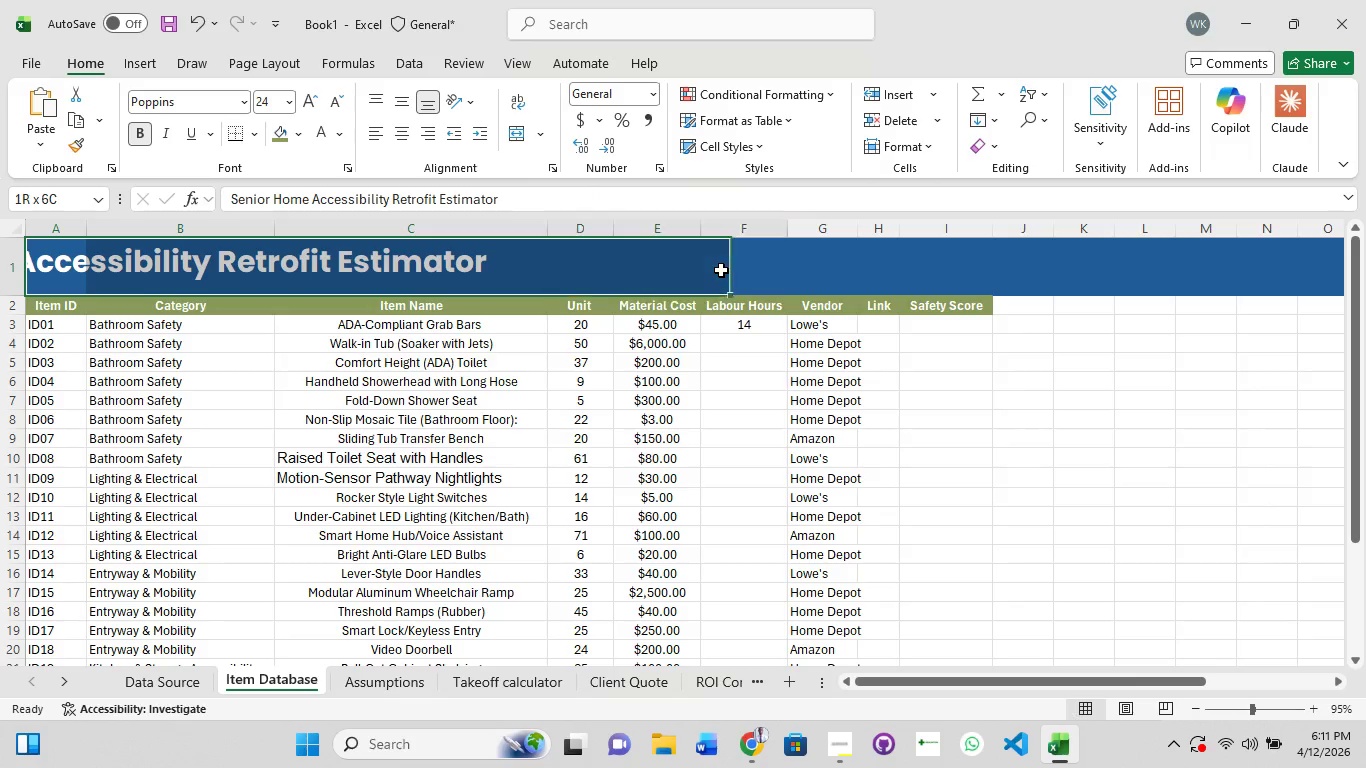 
hold_key(key=ShiftLeft, duration=1.51)
left_click([721, 270])
 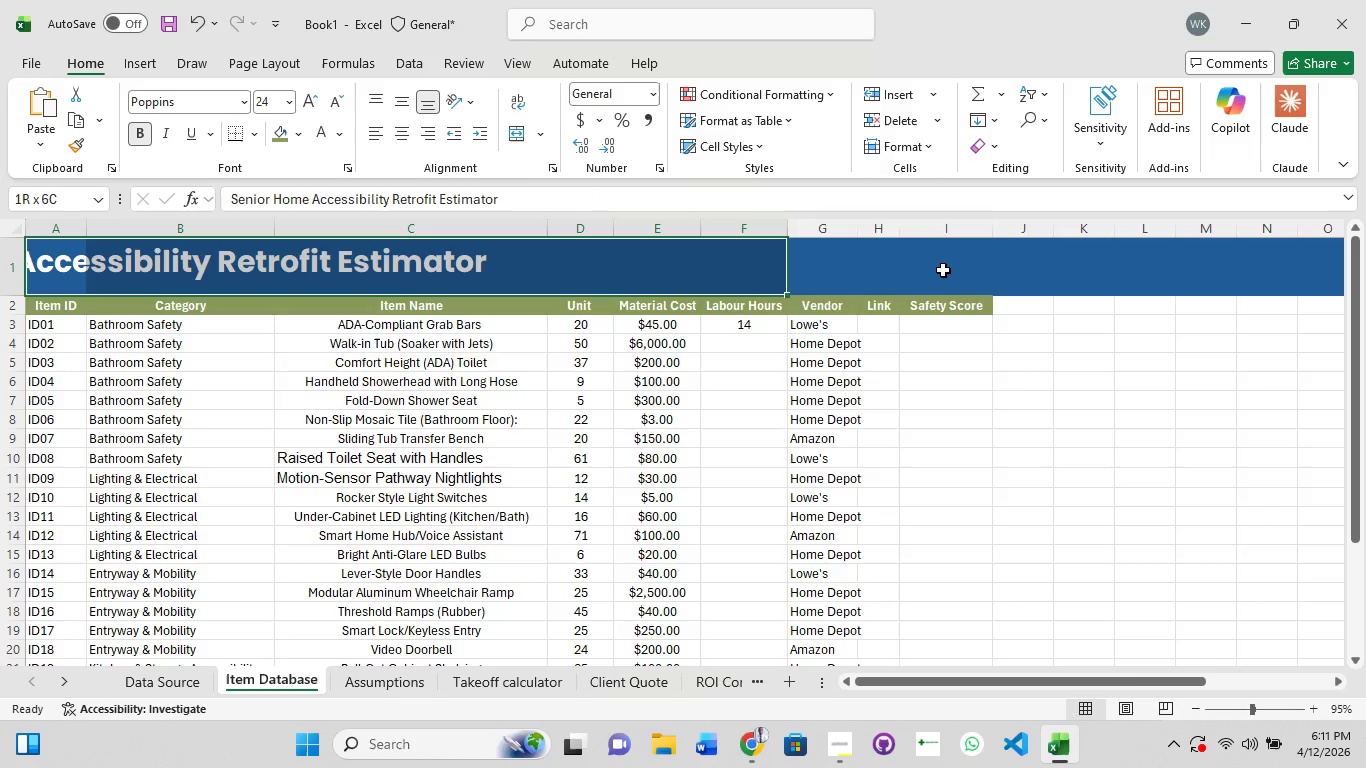 
left_click_drag(start_coordinate=[943, 270], to_coordinate=[949, 270])
 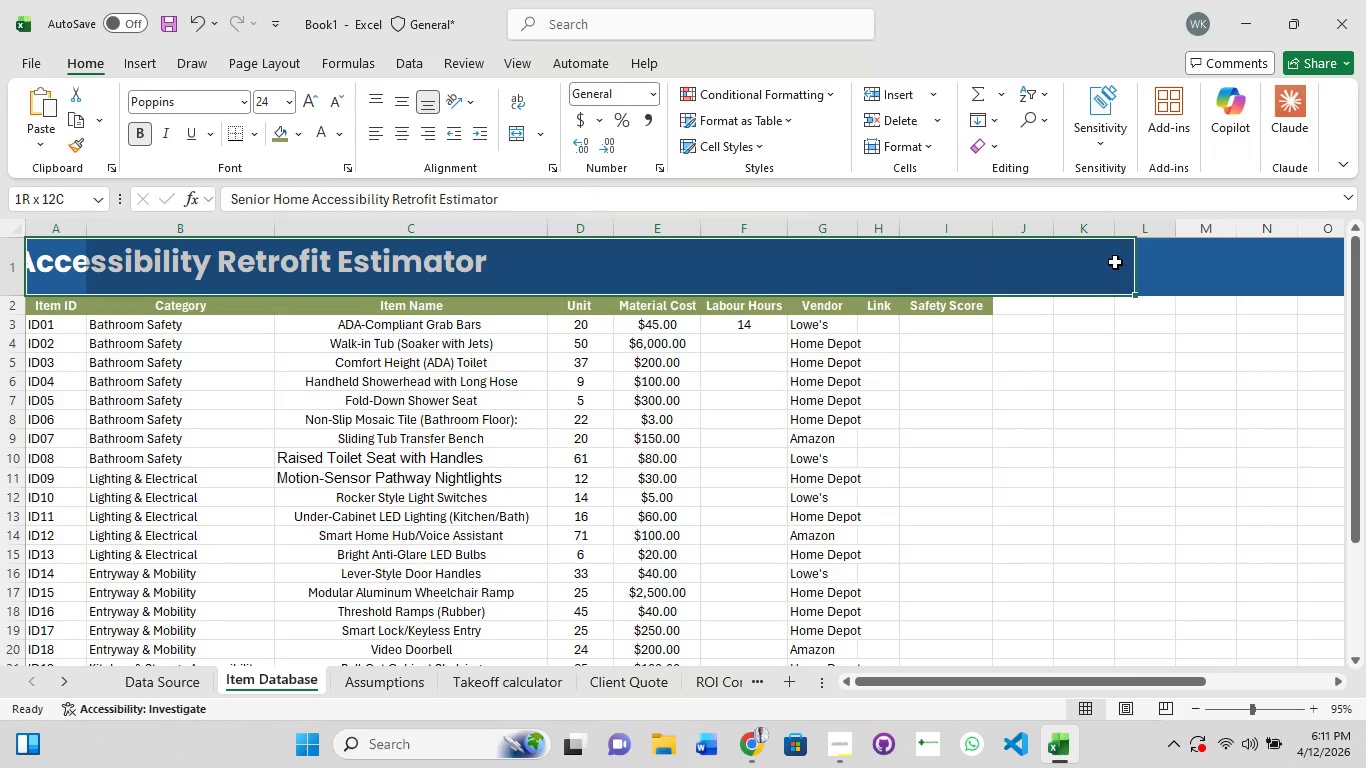 
left_click([1115, 262])
 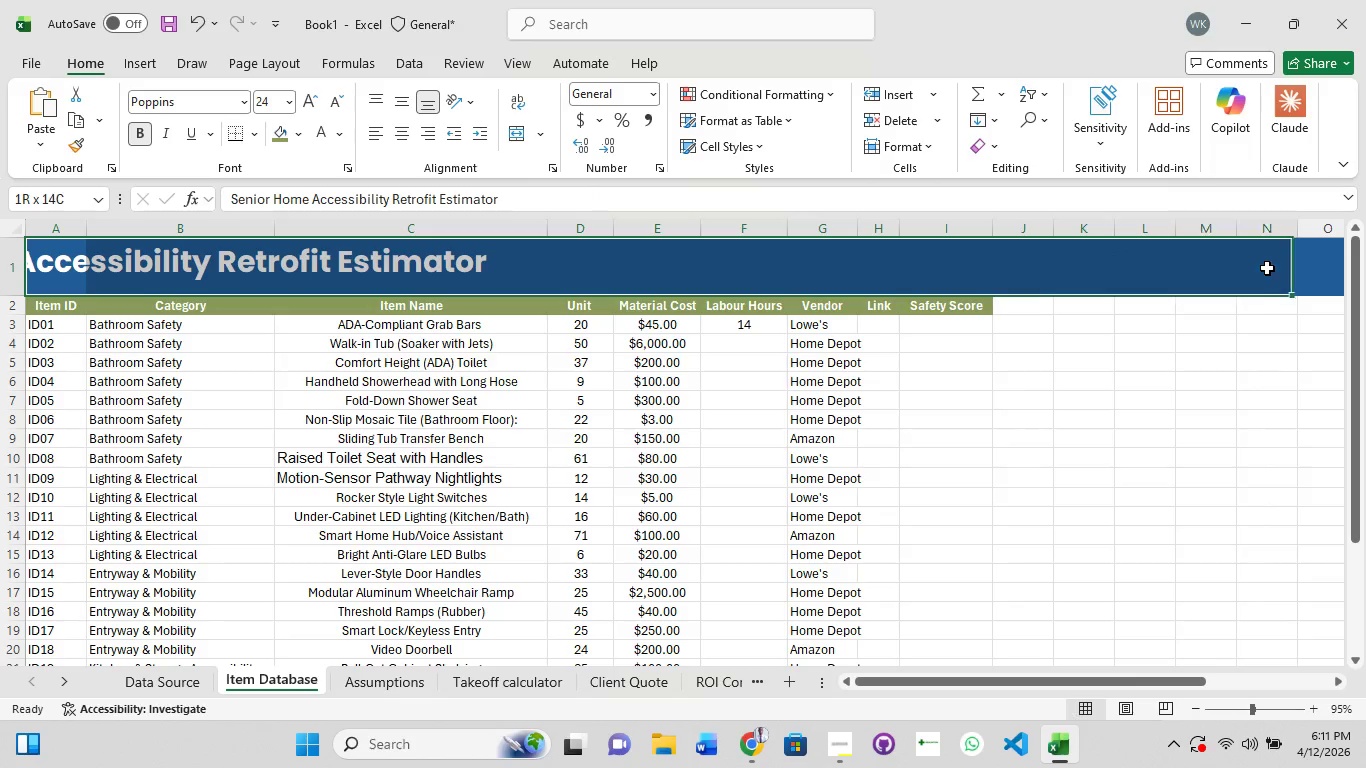 
left_click([1267, 268])
 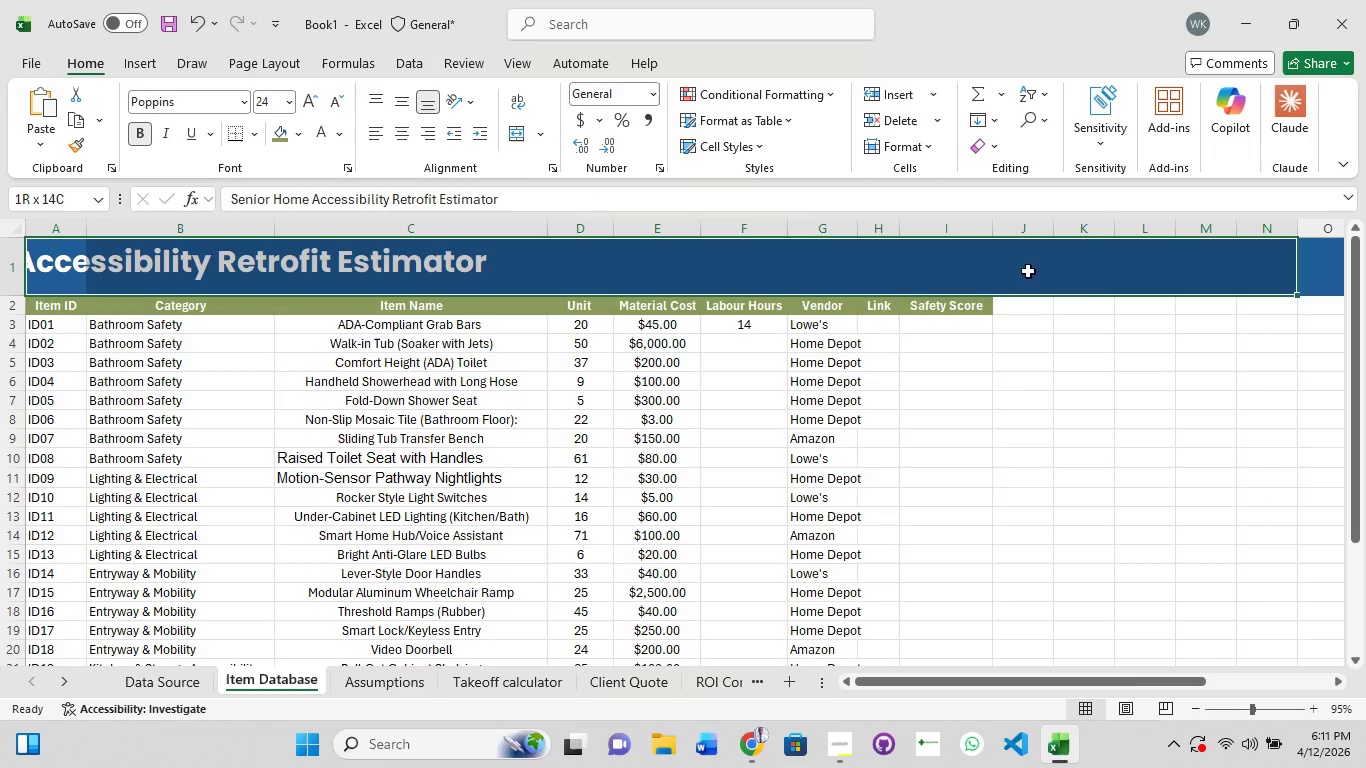 
key(Shift+ShiftLeft)
 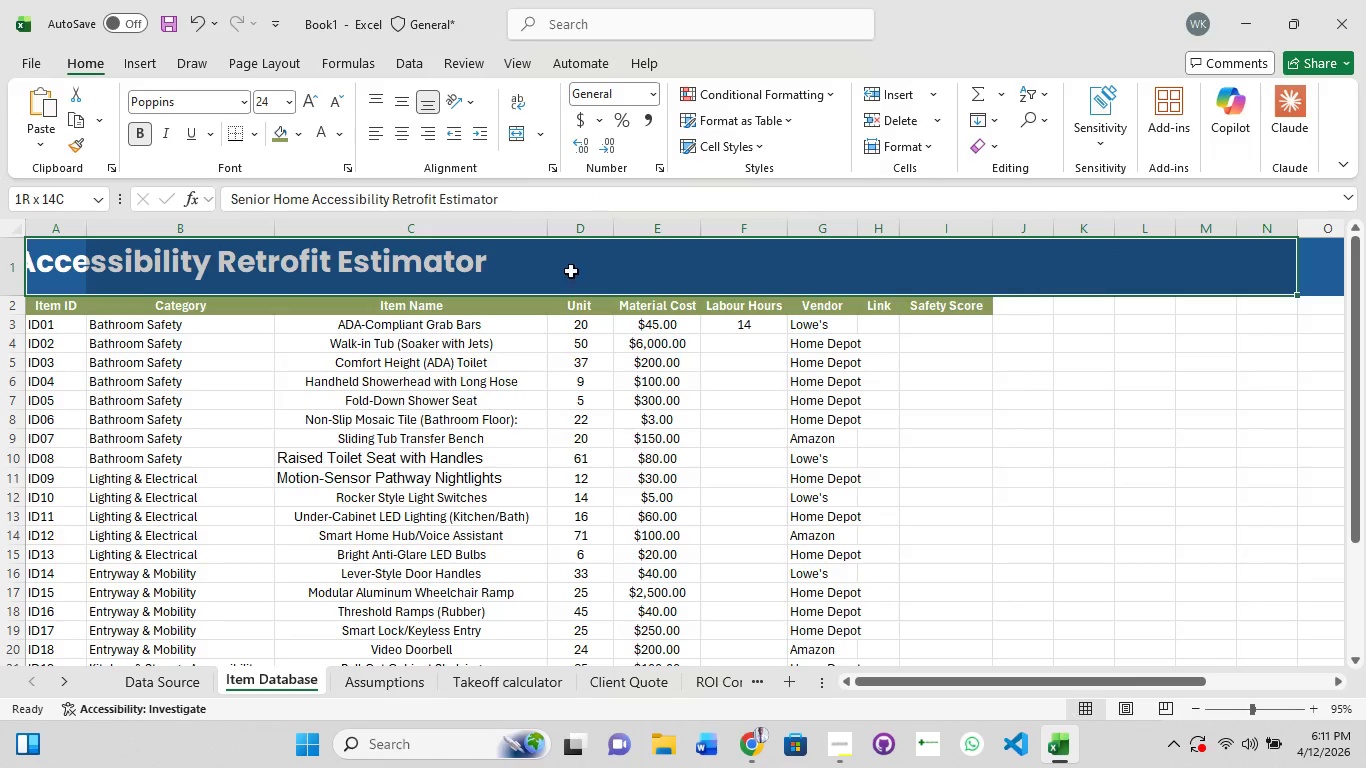 
key(Shift+ShiftLeft)
 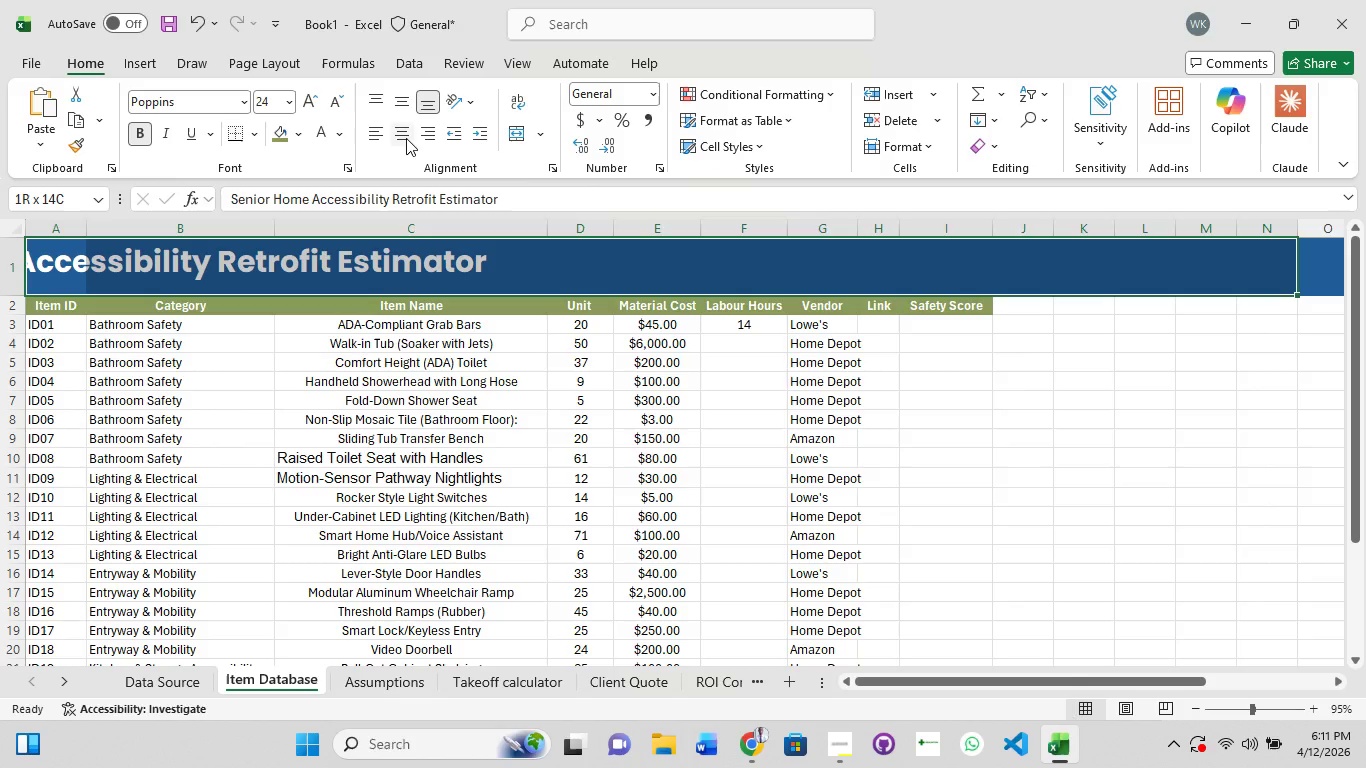 
key(Control+1)
 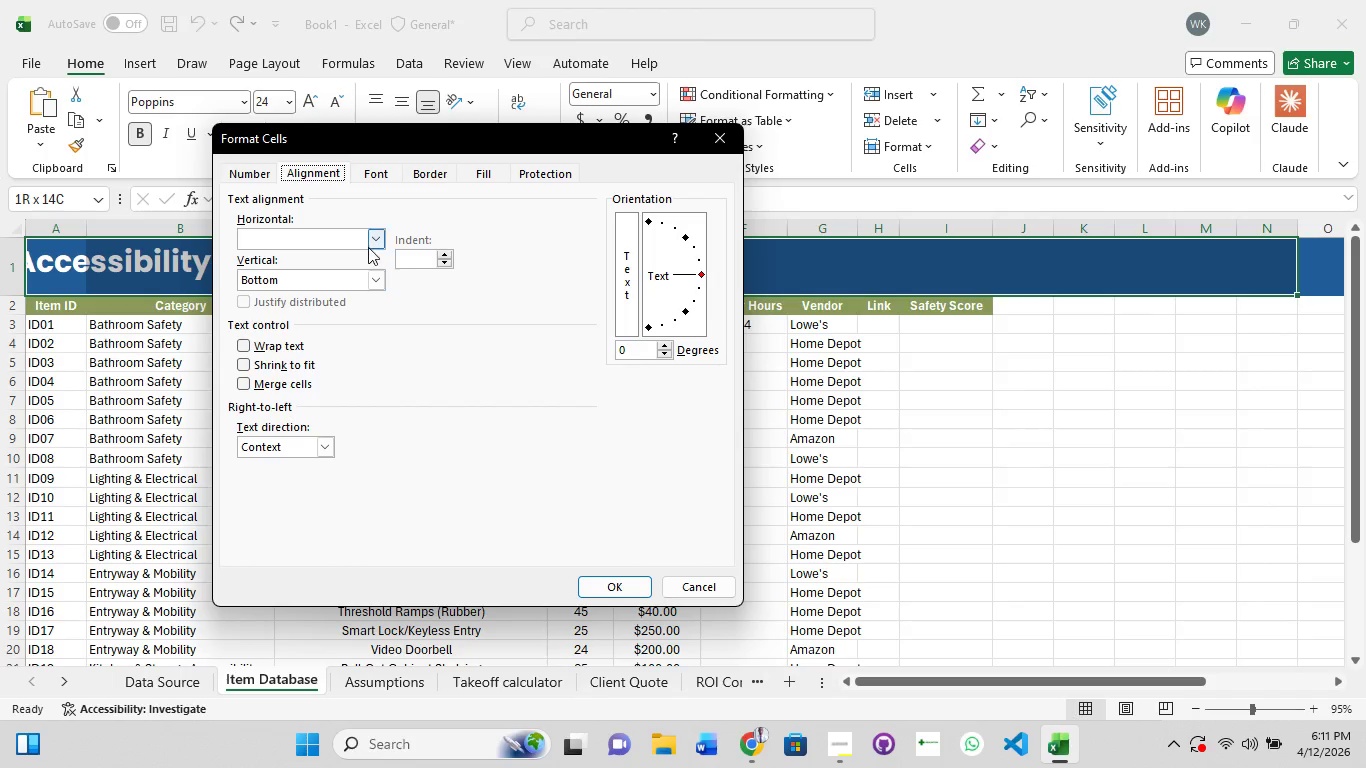 
left_click([368, 245])
 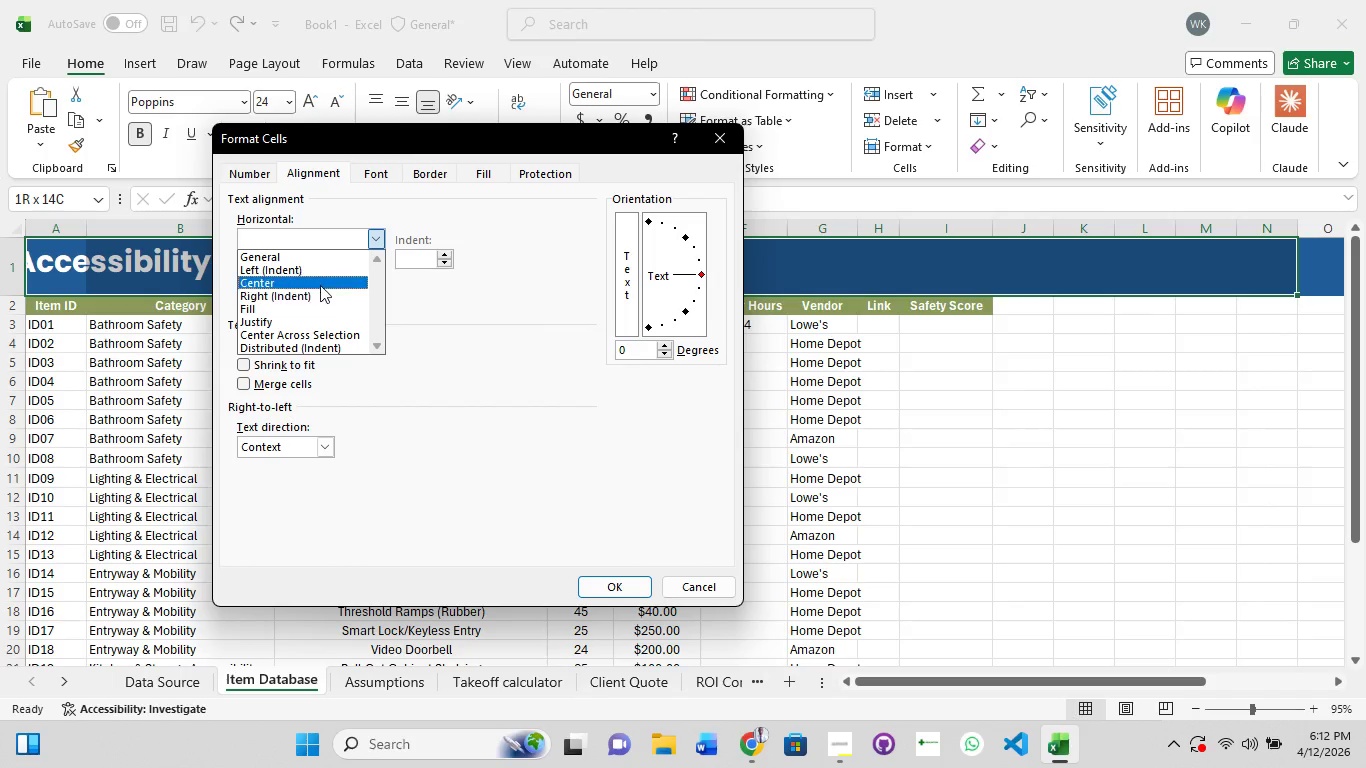 
left_click([320, 283])
 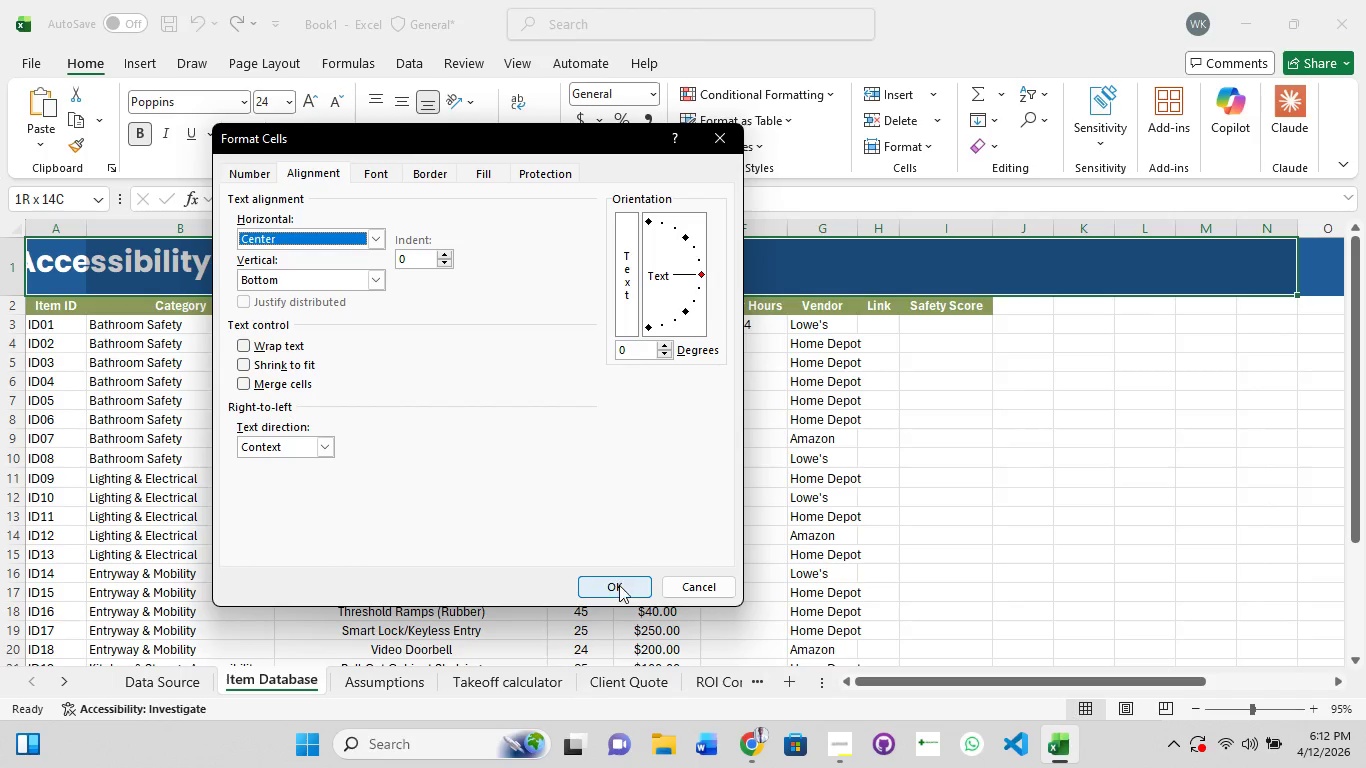 
left_click([619, 586])
 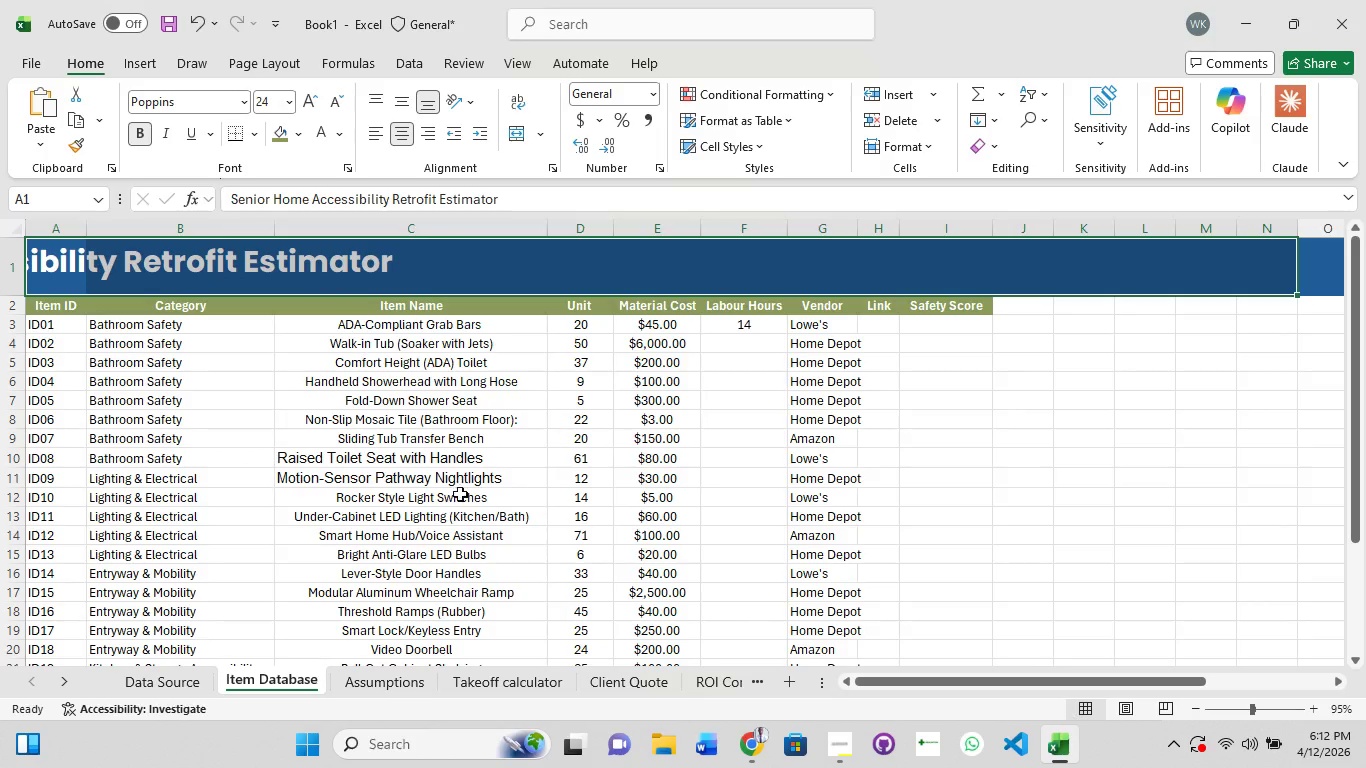 
left_click([40, 260])
 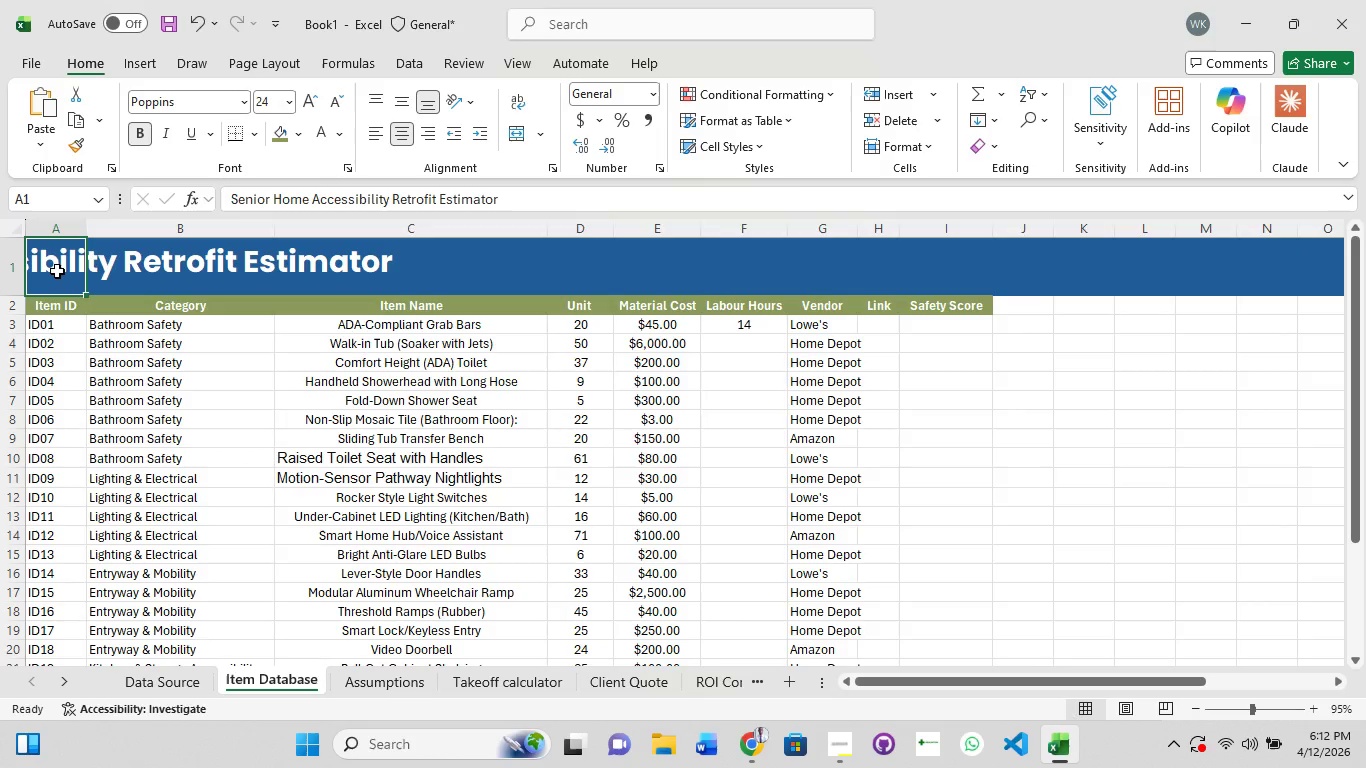 
key(Control+Z)
 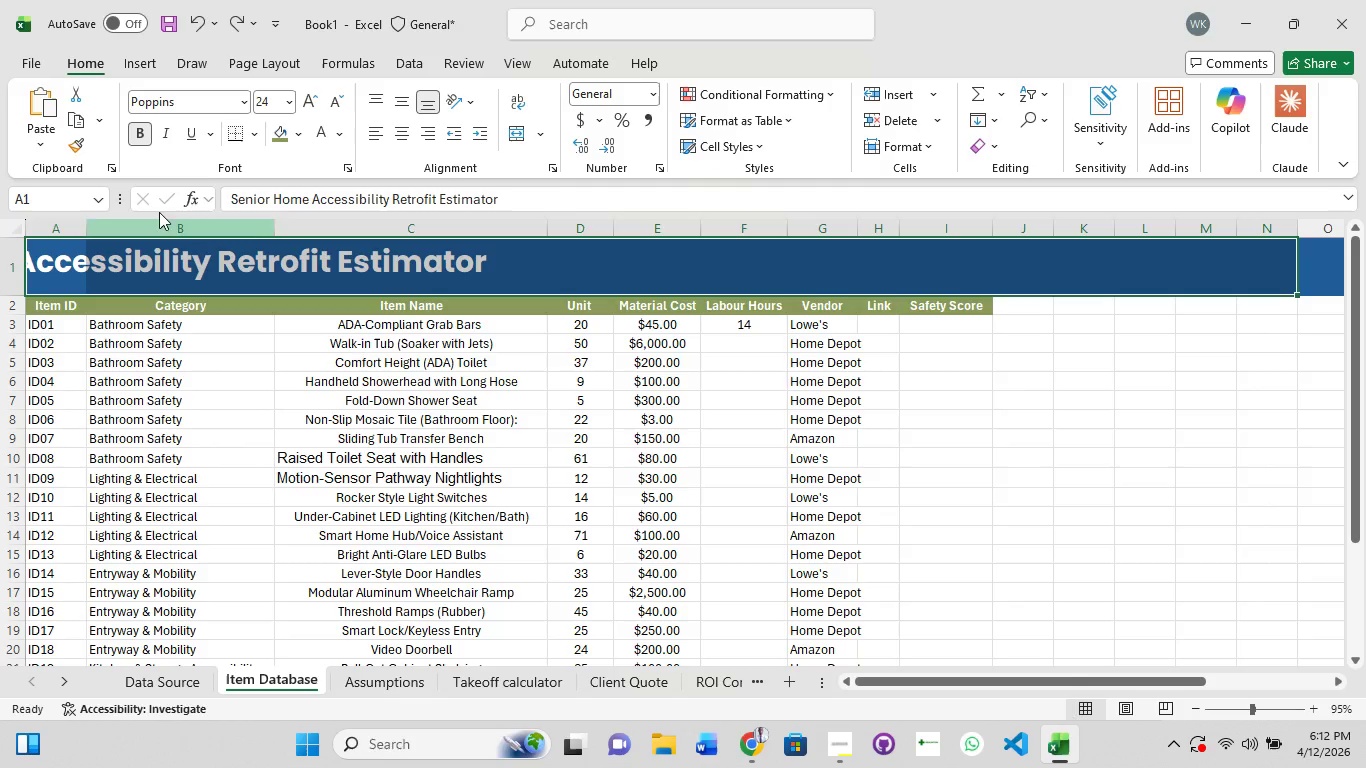 
hold_key(key=ControlLeft, duration=1.5)
 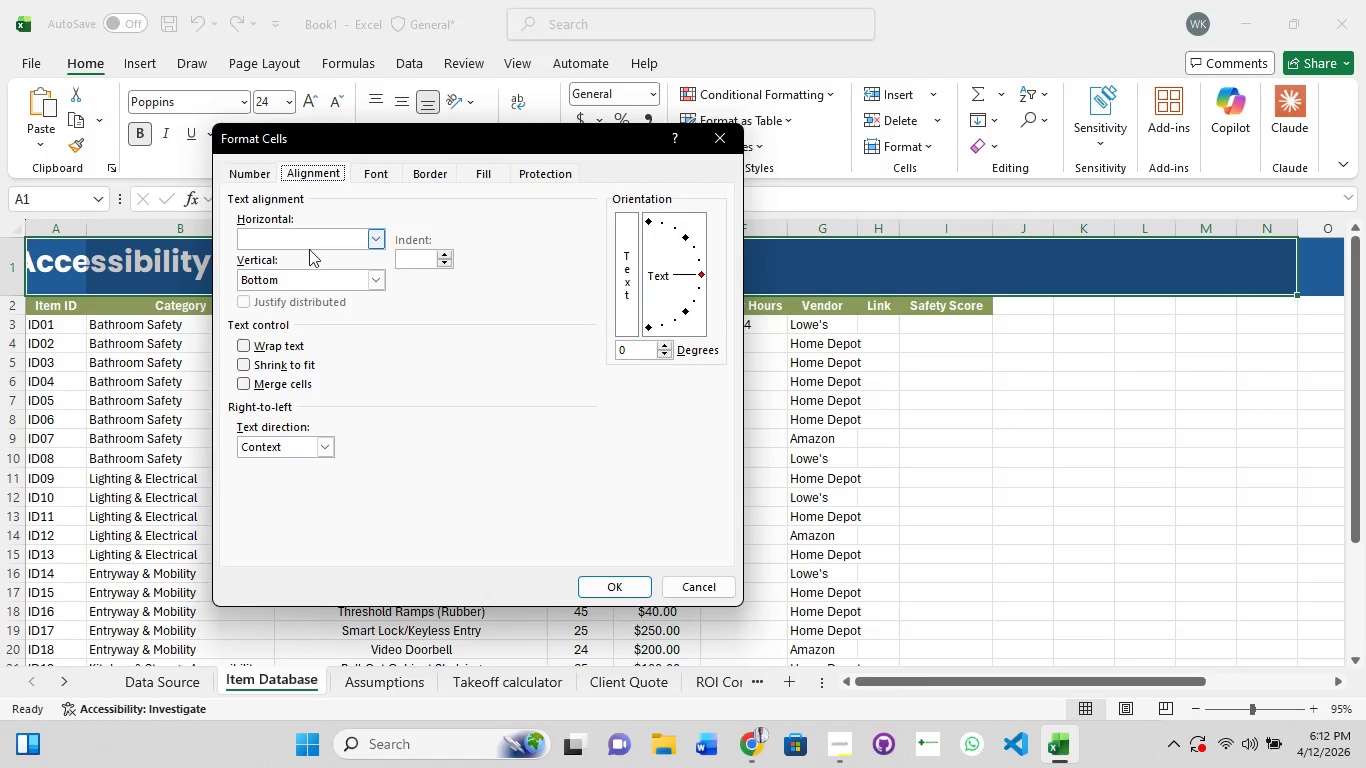 
key(Control+1)
 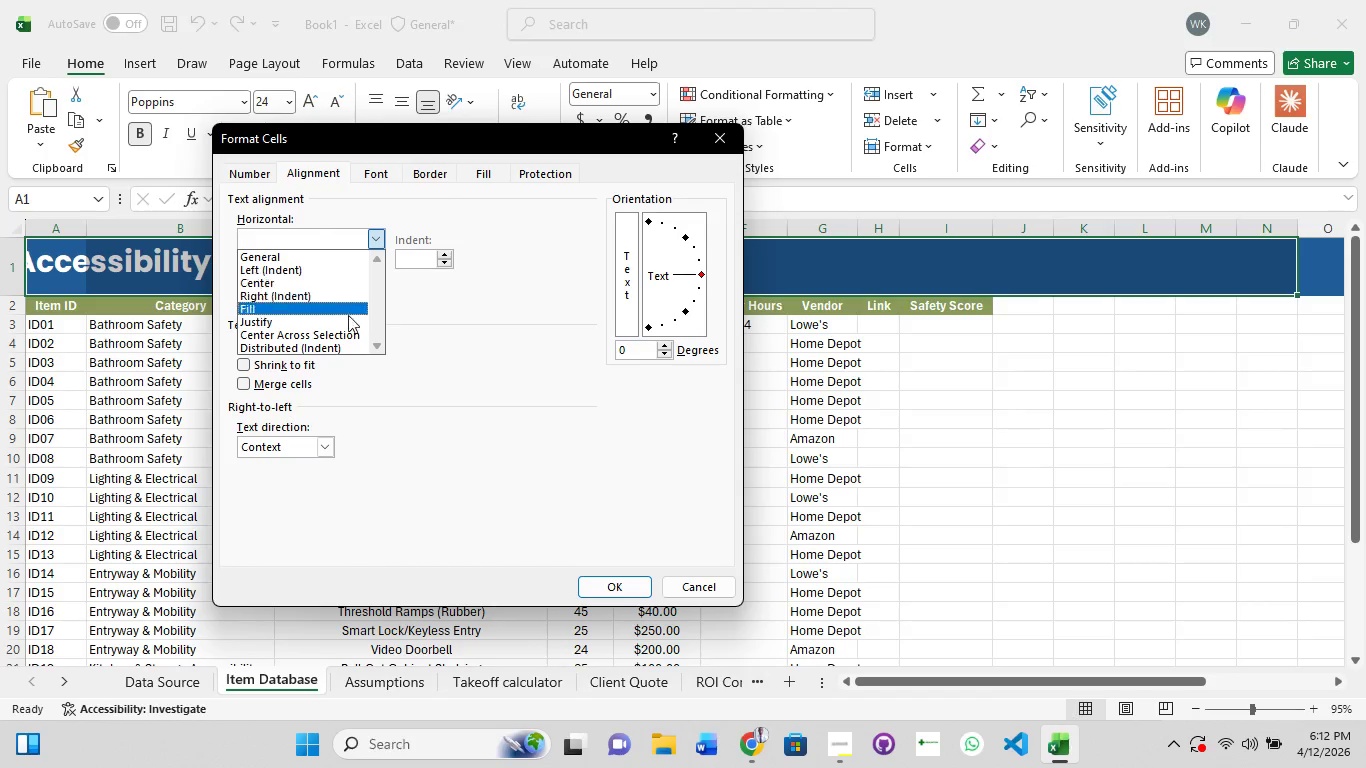 
left_click([342, 337])
 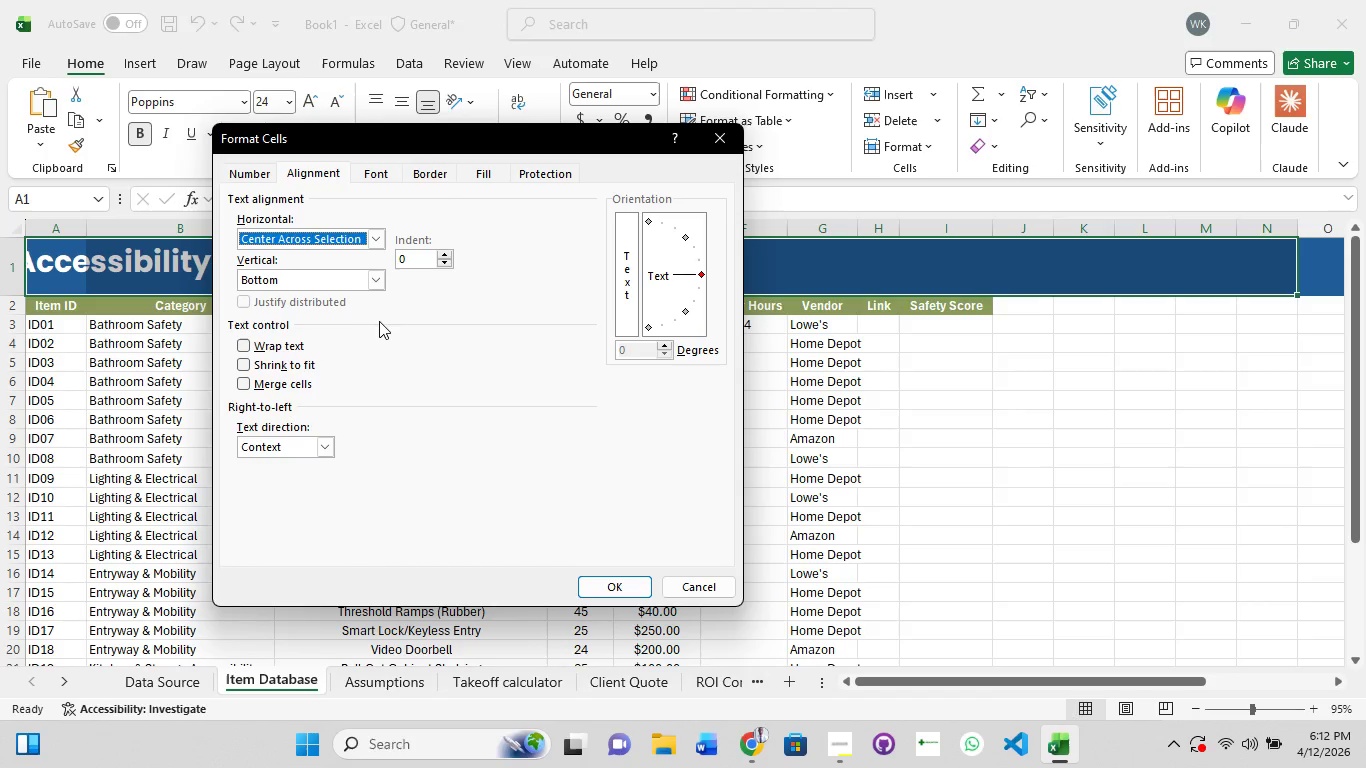 
left_click([376, 270])
 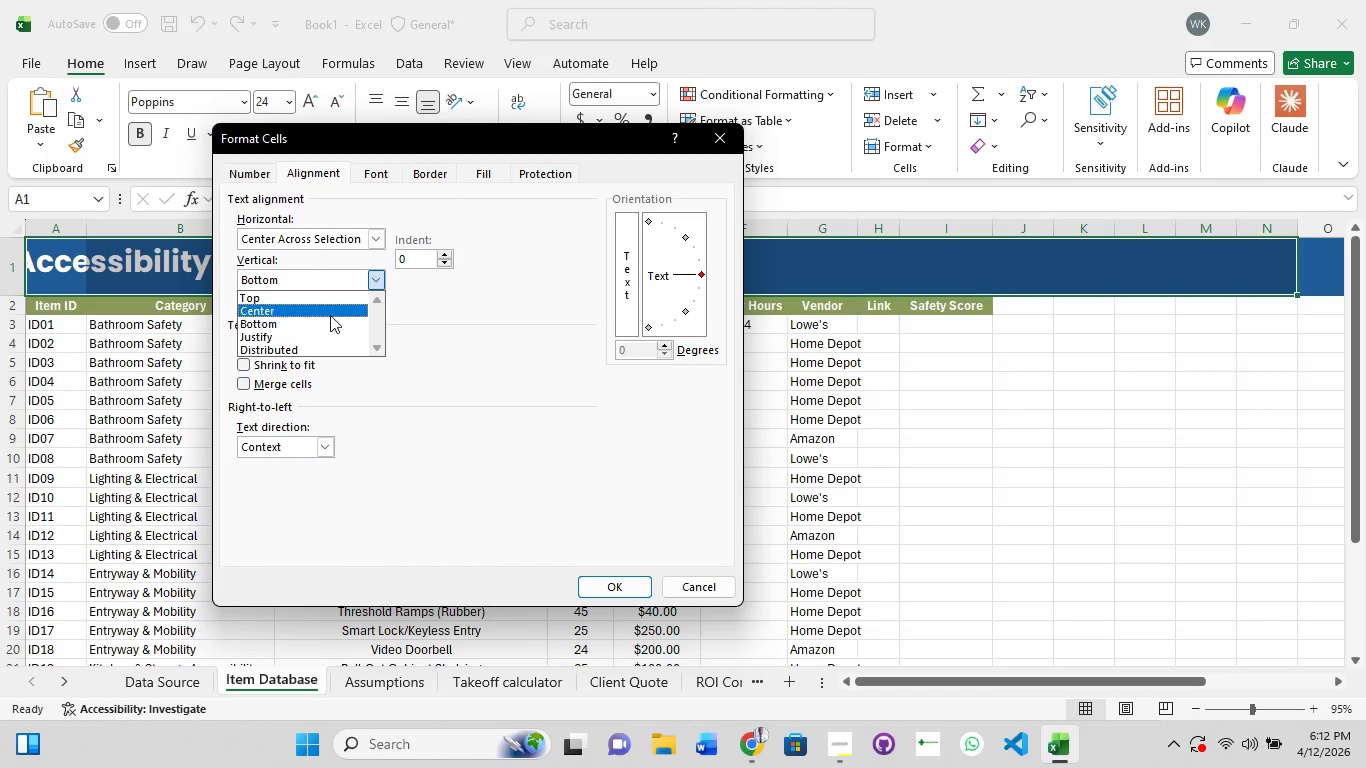 
left_click([330, 315])
 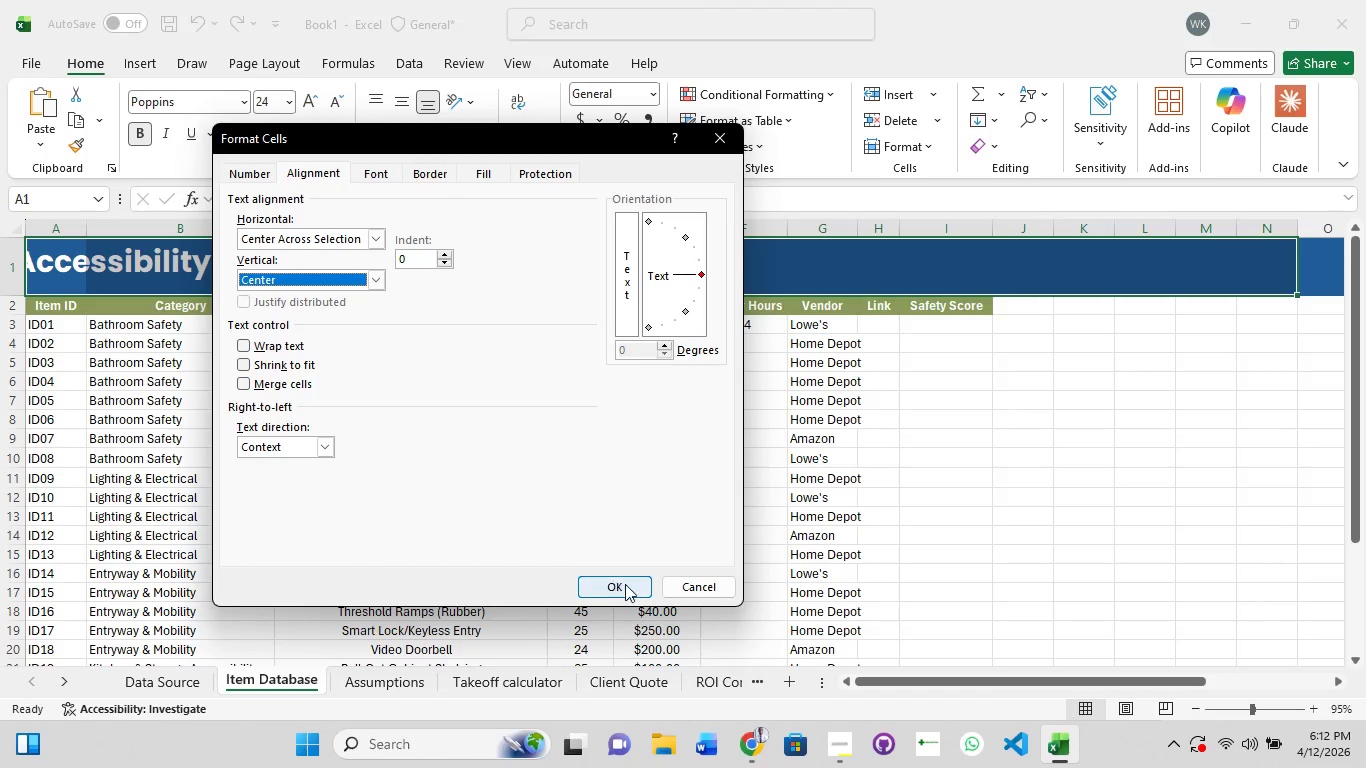 
left_click([629, 585])
 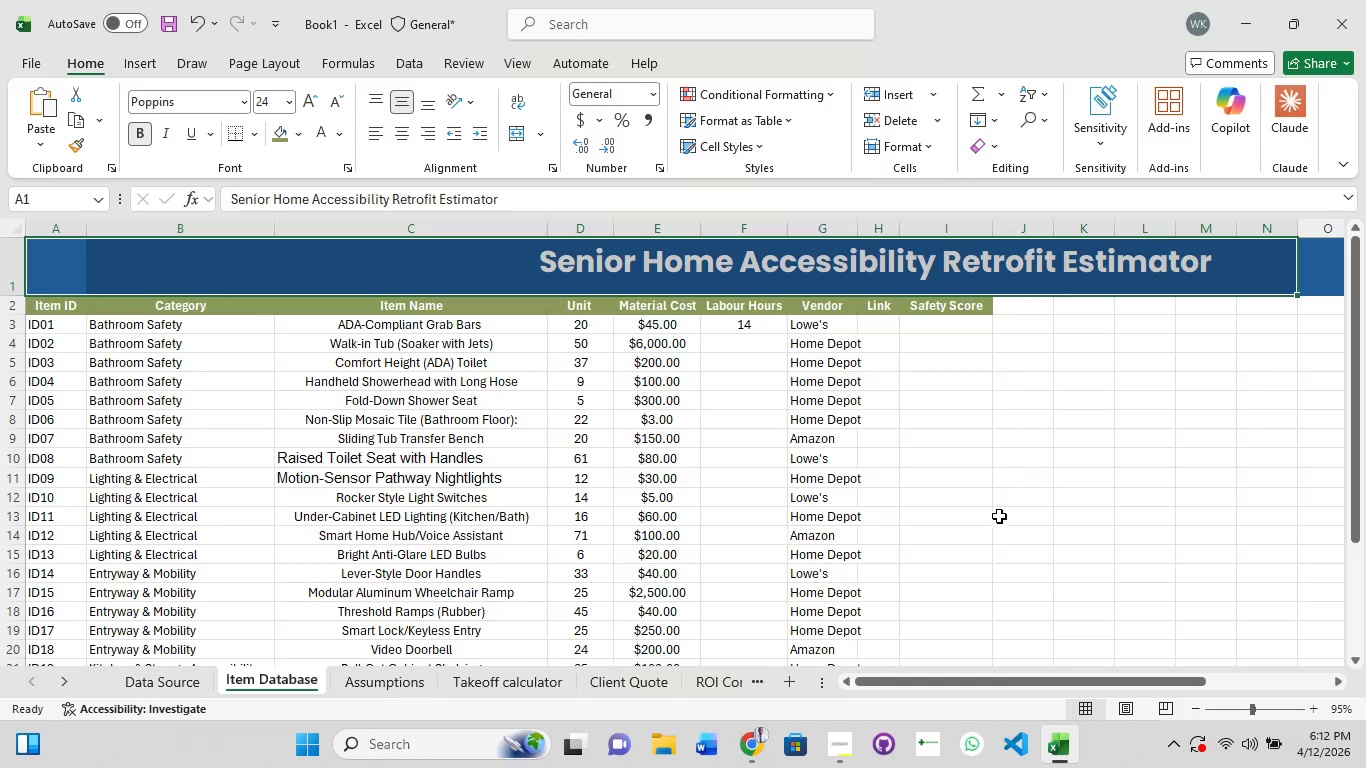 
scroll: coordinate [901, 518], scroll_direction: up, amount: 1.0
 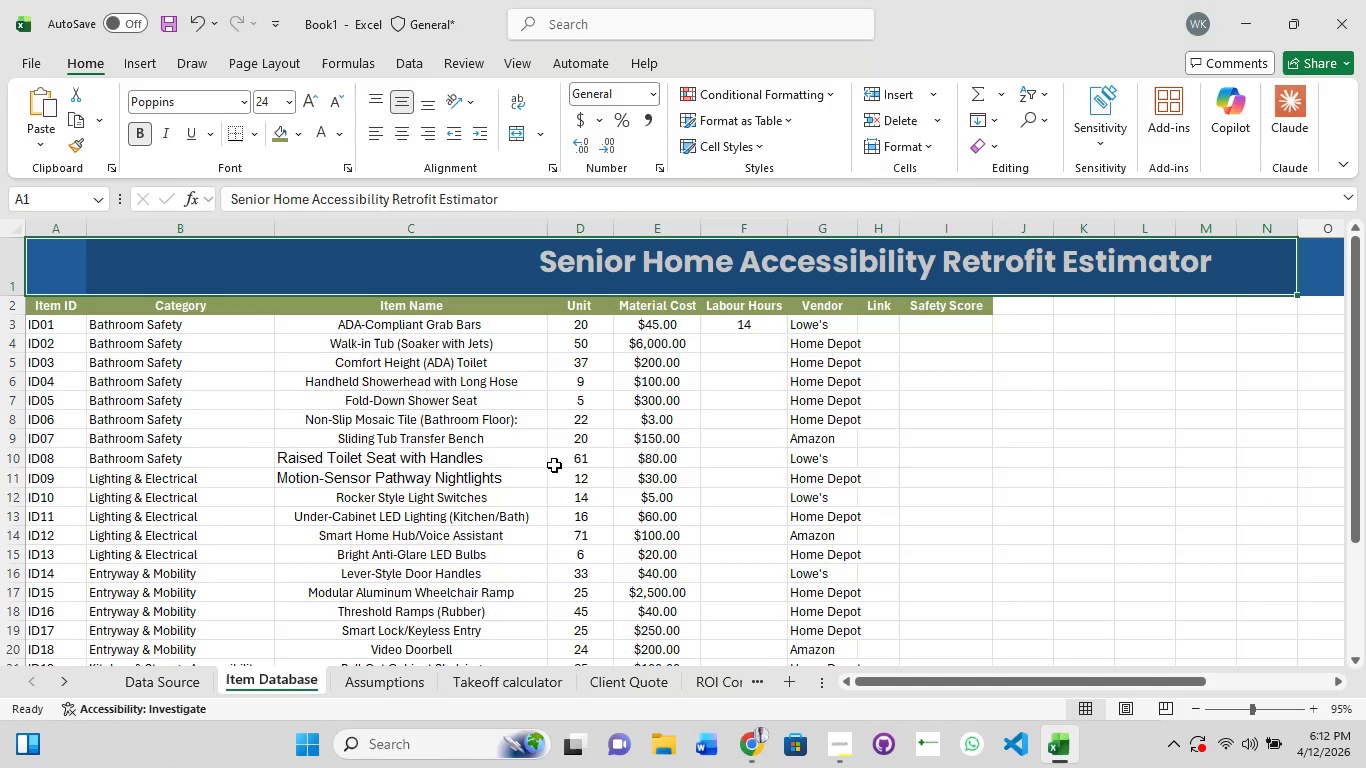 
left_click([583, 437])
 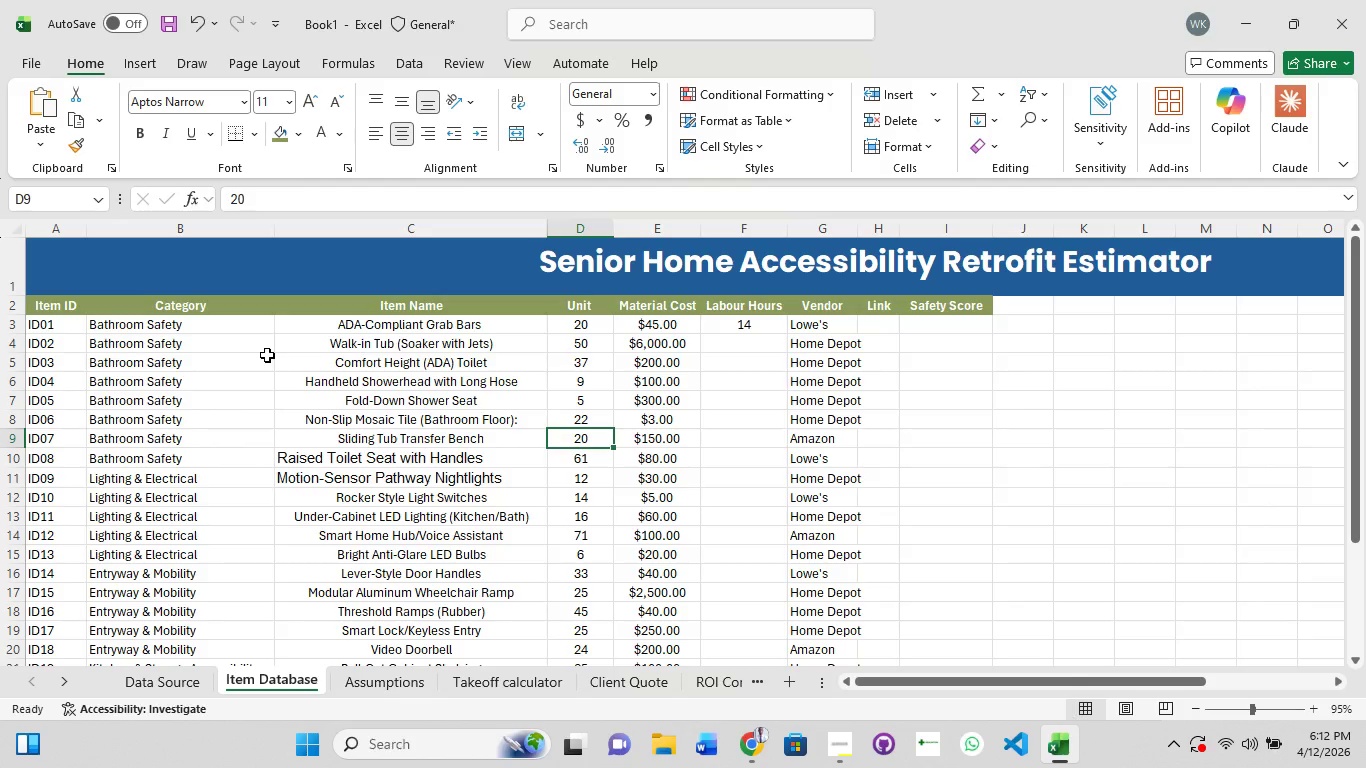 
wait(16.22)
 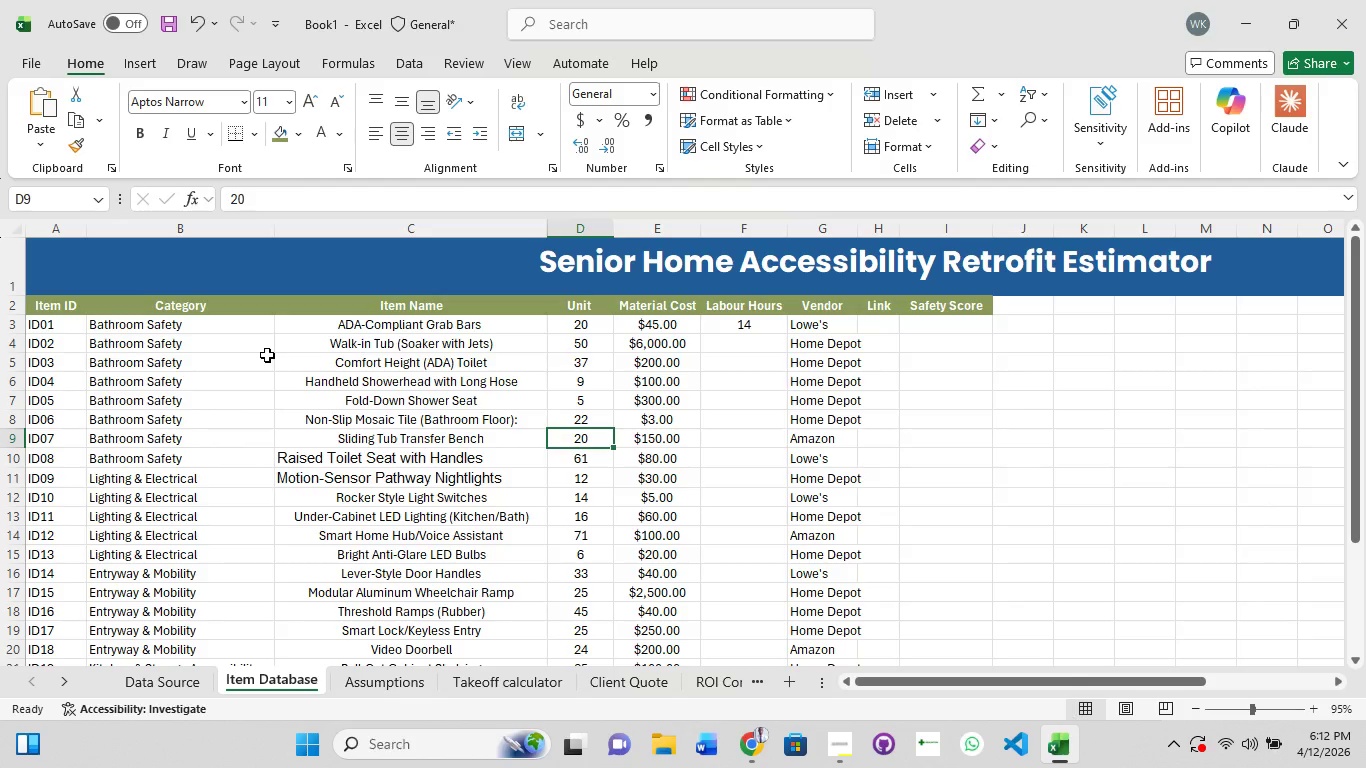 
left_click([745, 342])
 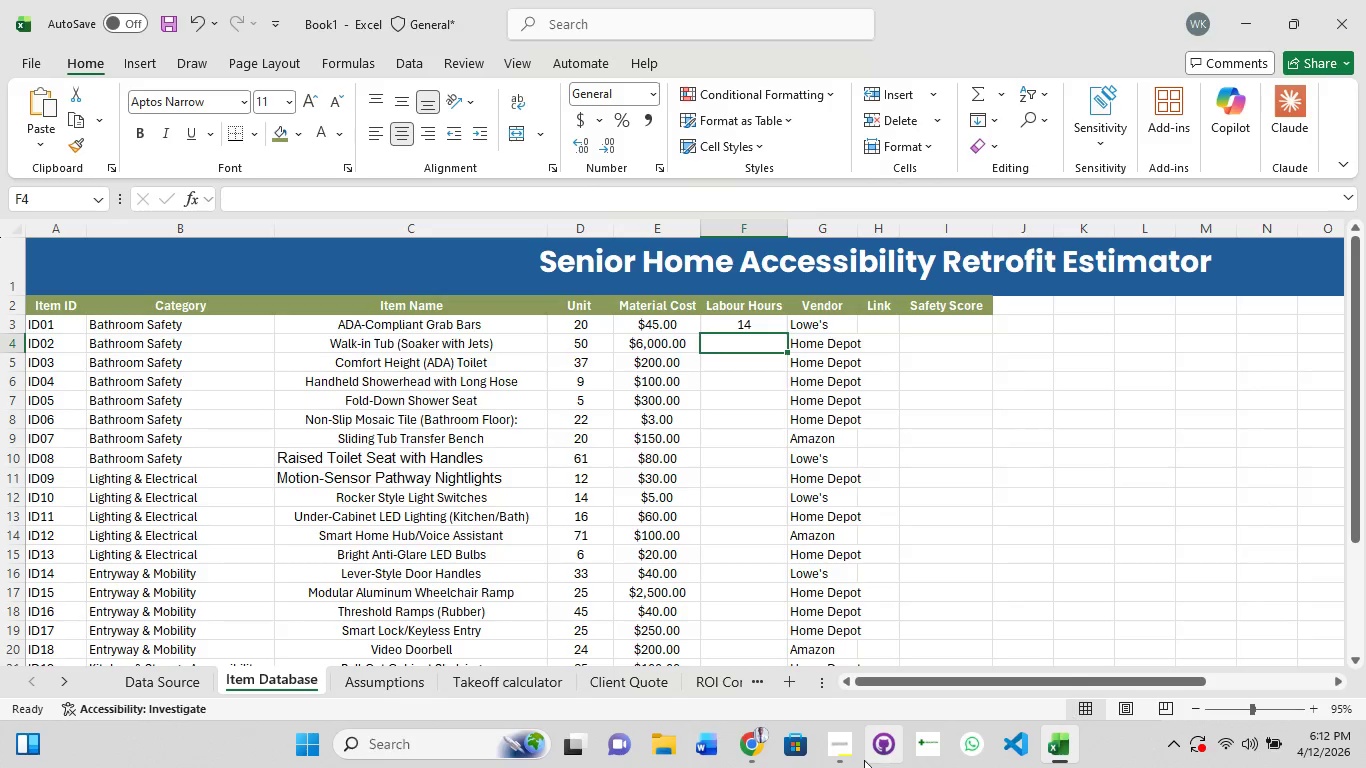 
left_click([832, 752])